 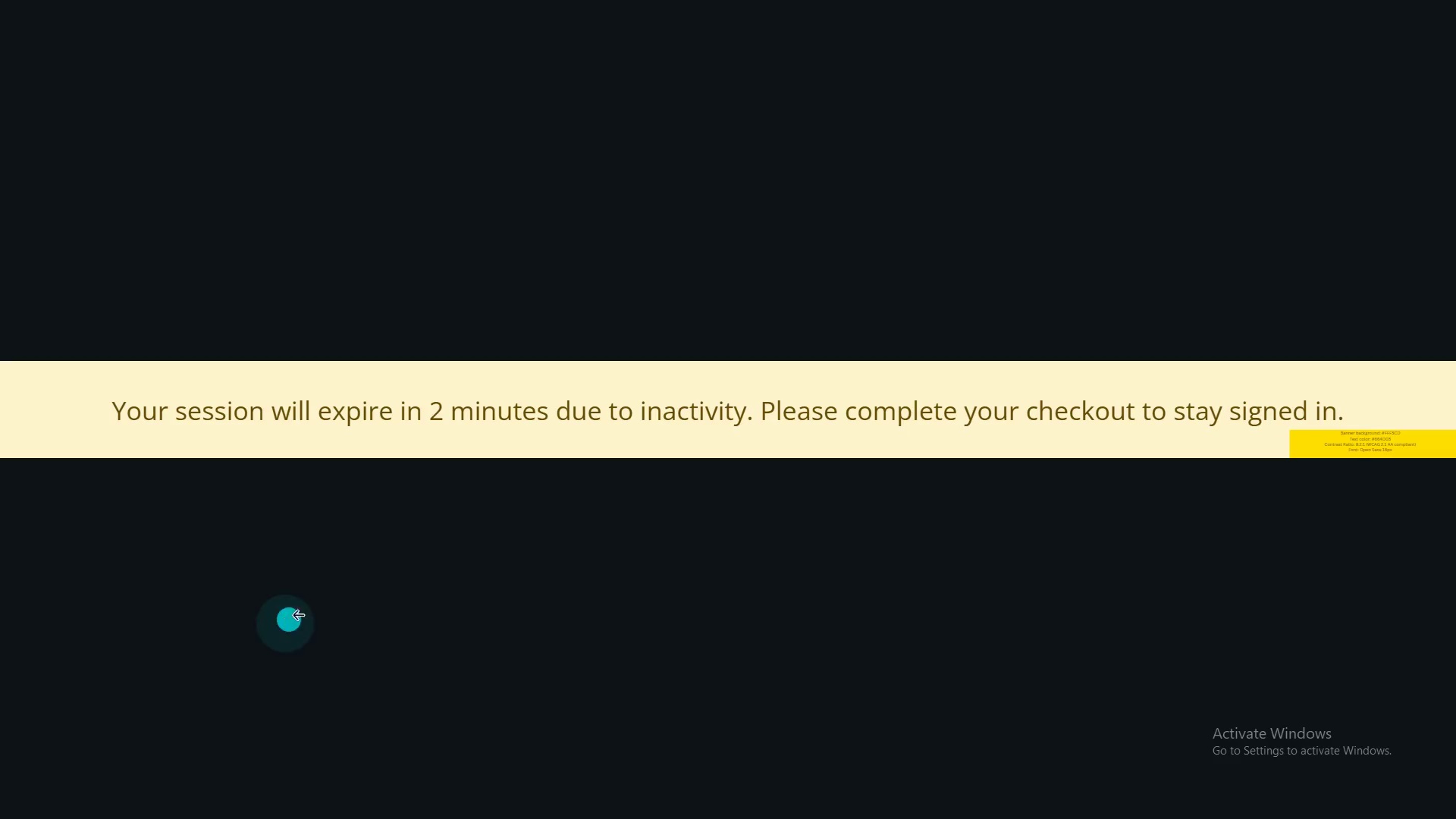 
key(ArrowRight)
 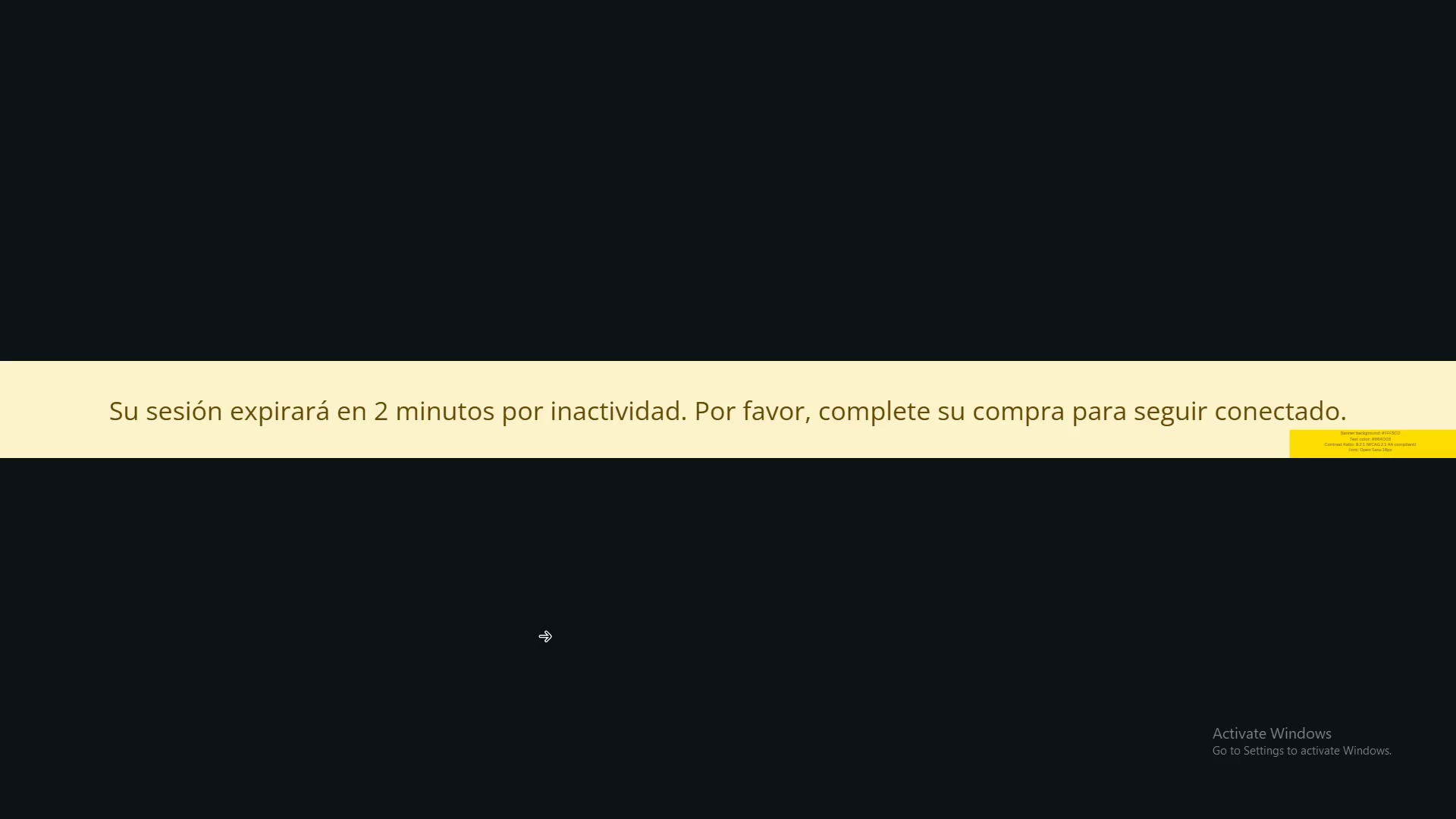 
key(ArrowRight)
 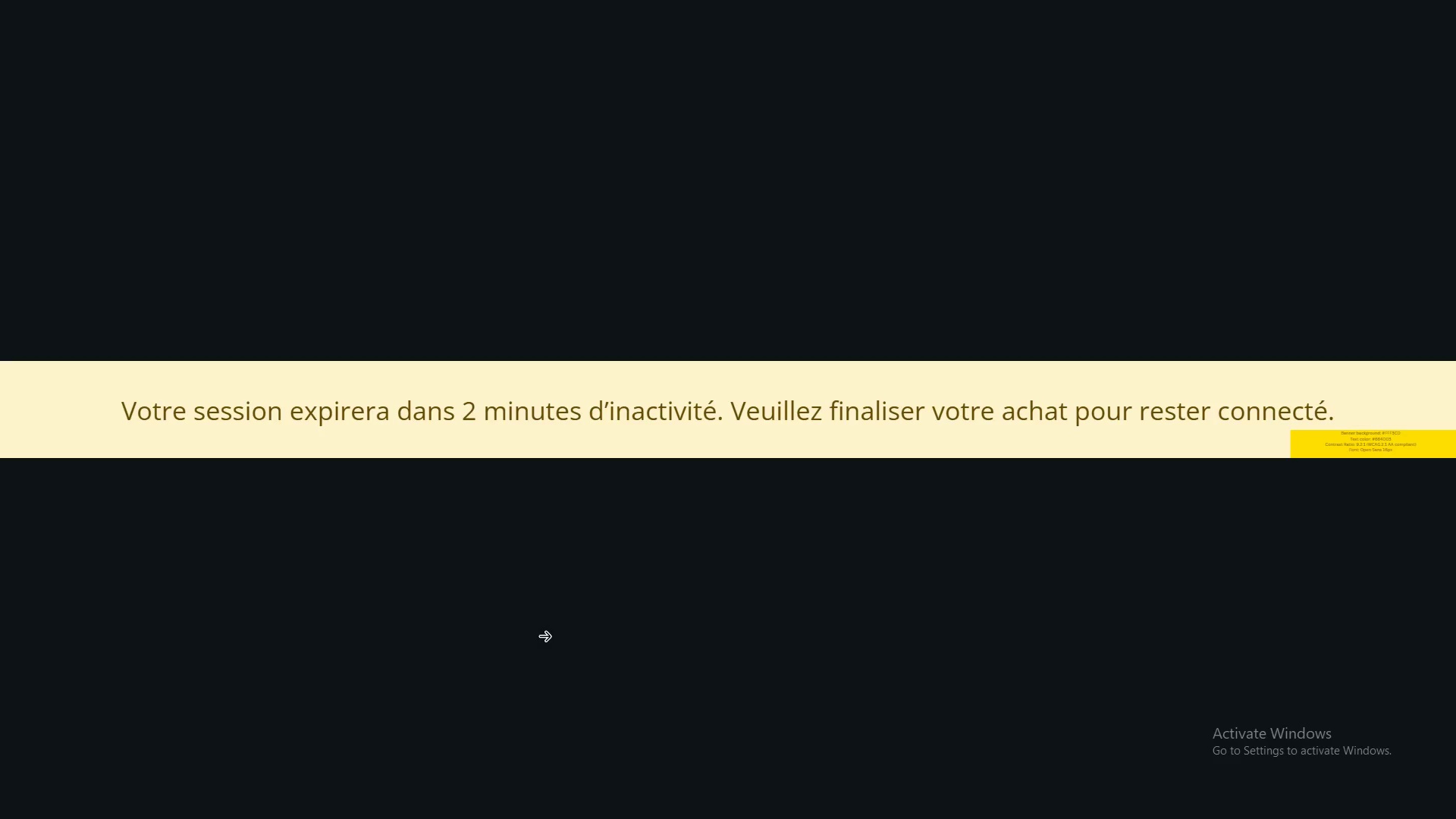 
key(ArrowRight)
 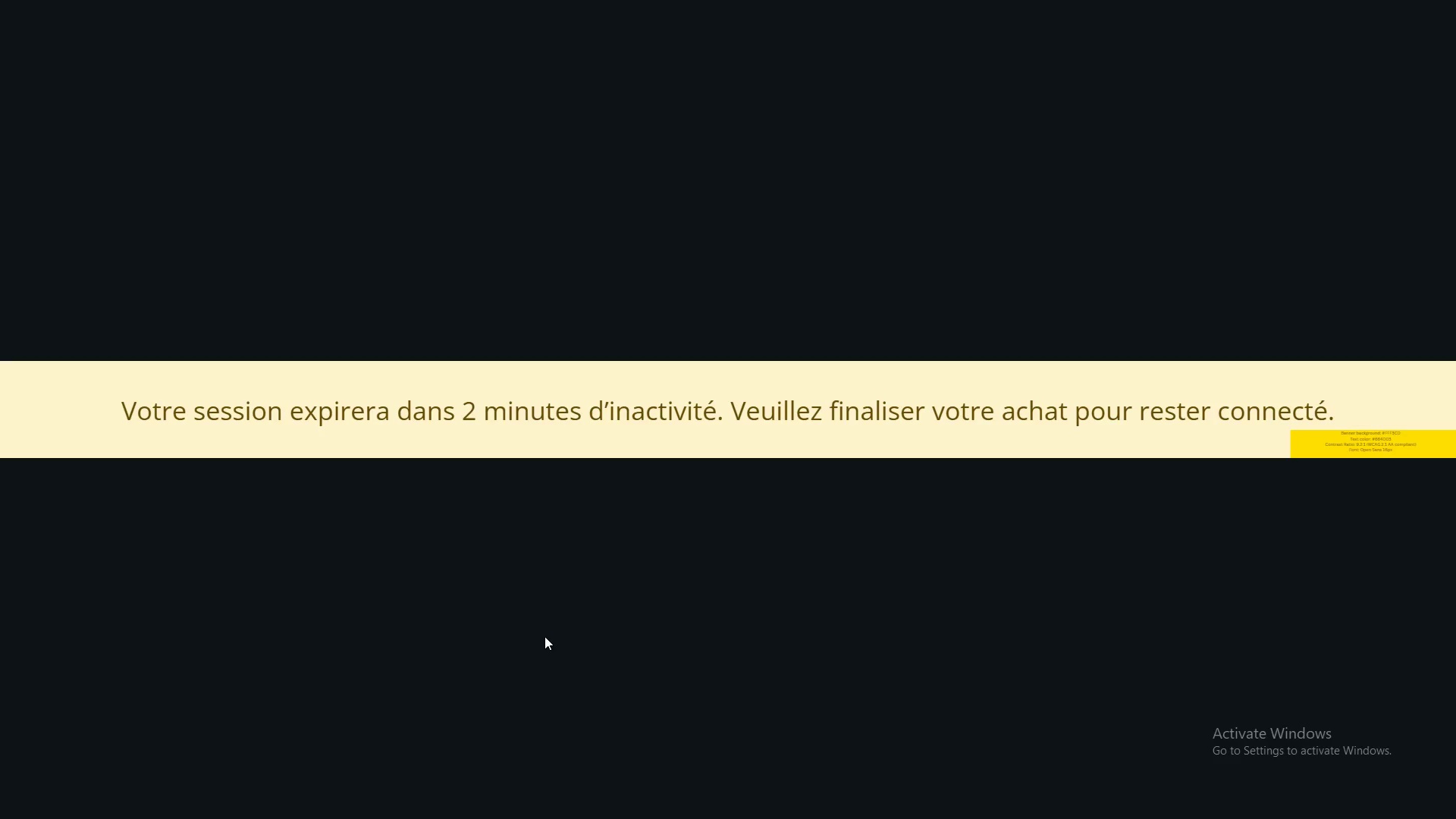 
key(ArrowRight)
 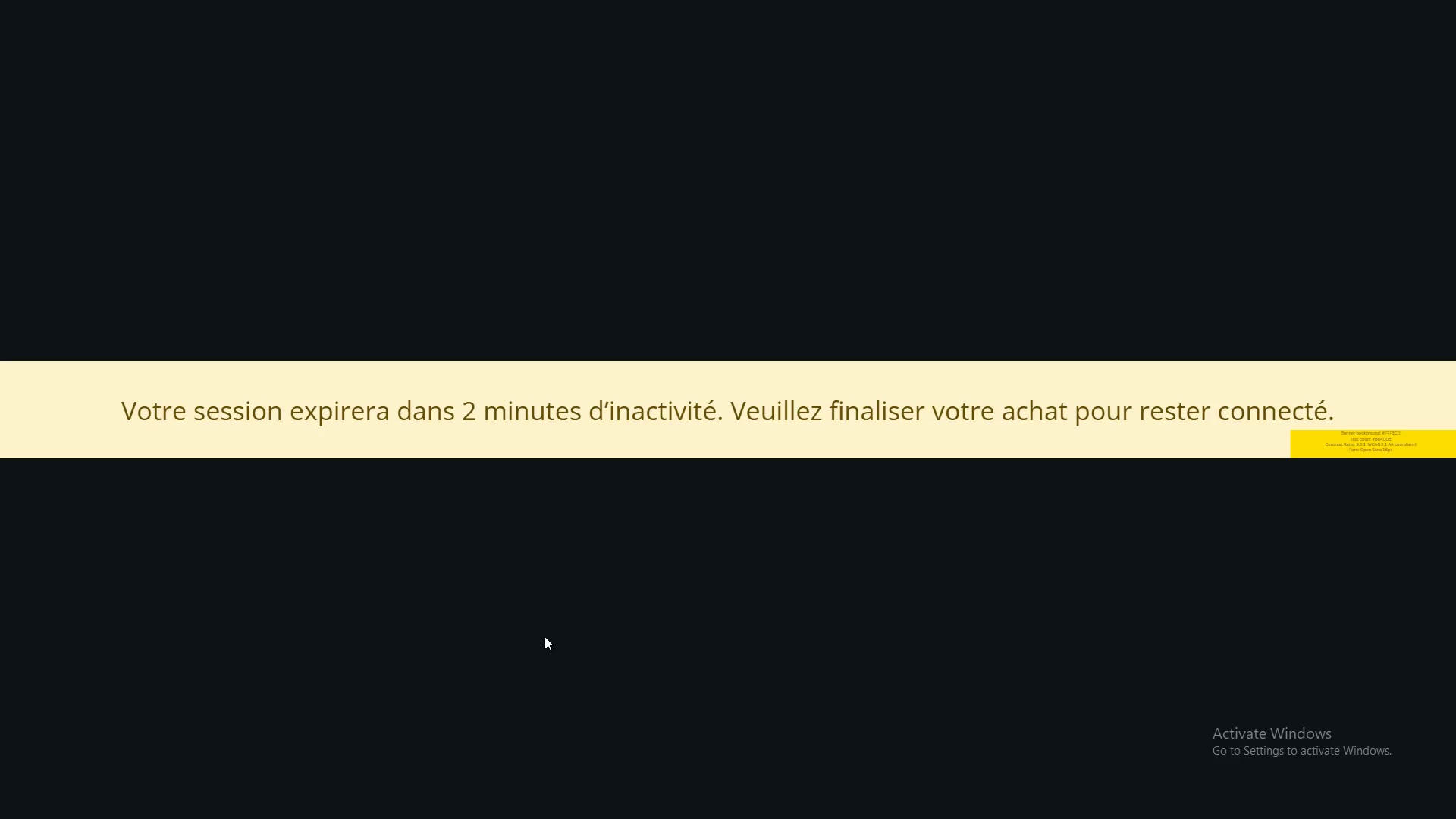 
key(ArrowRight)
 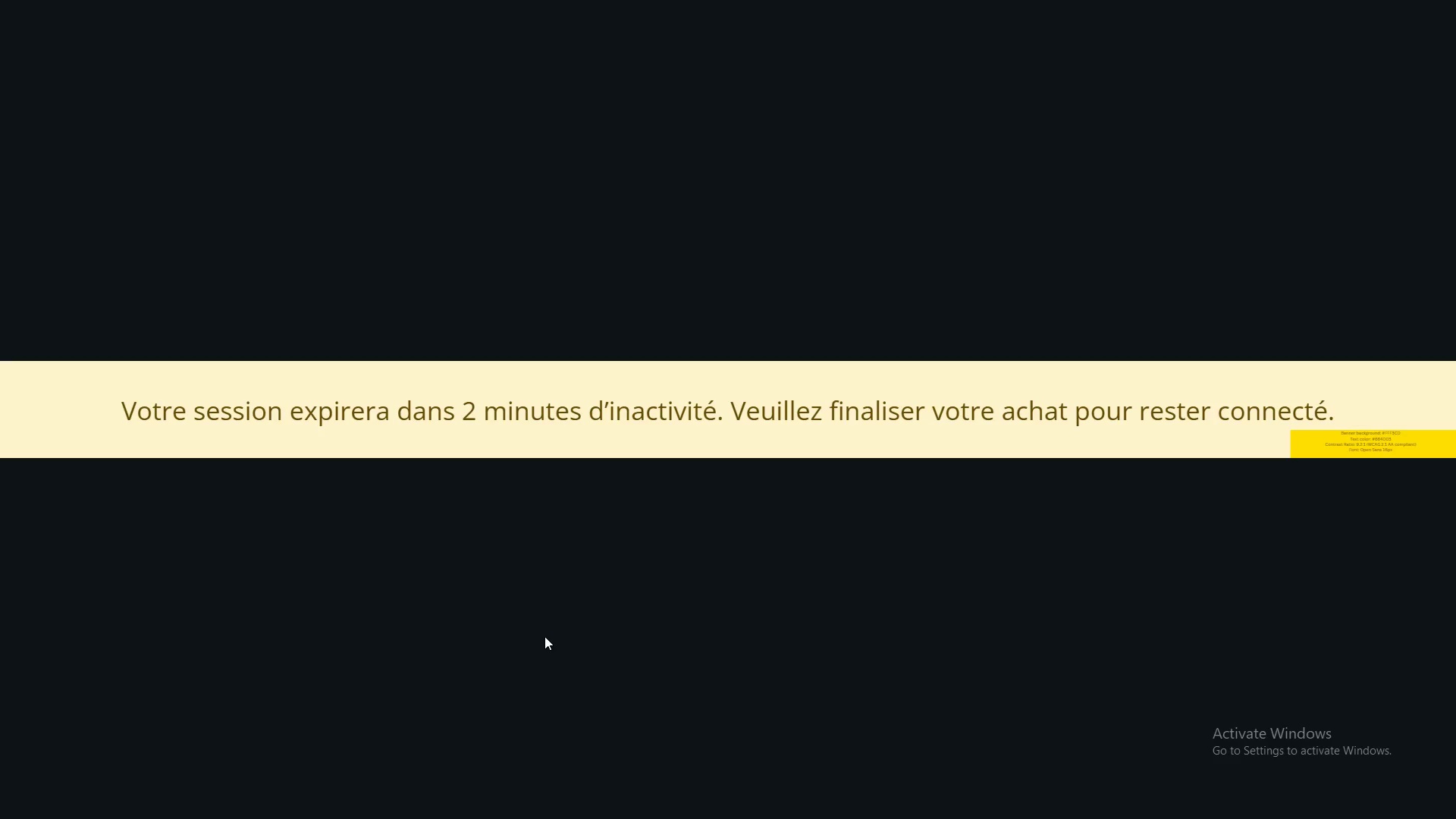 
key(ArrowRight)
 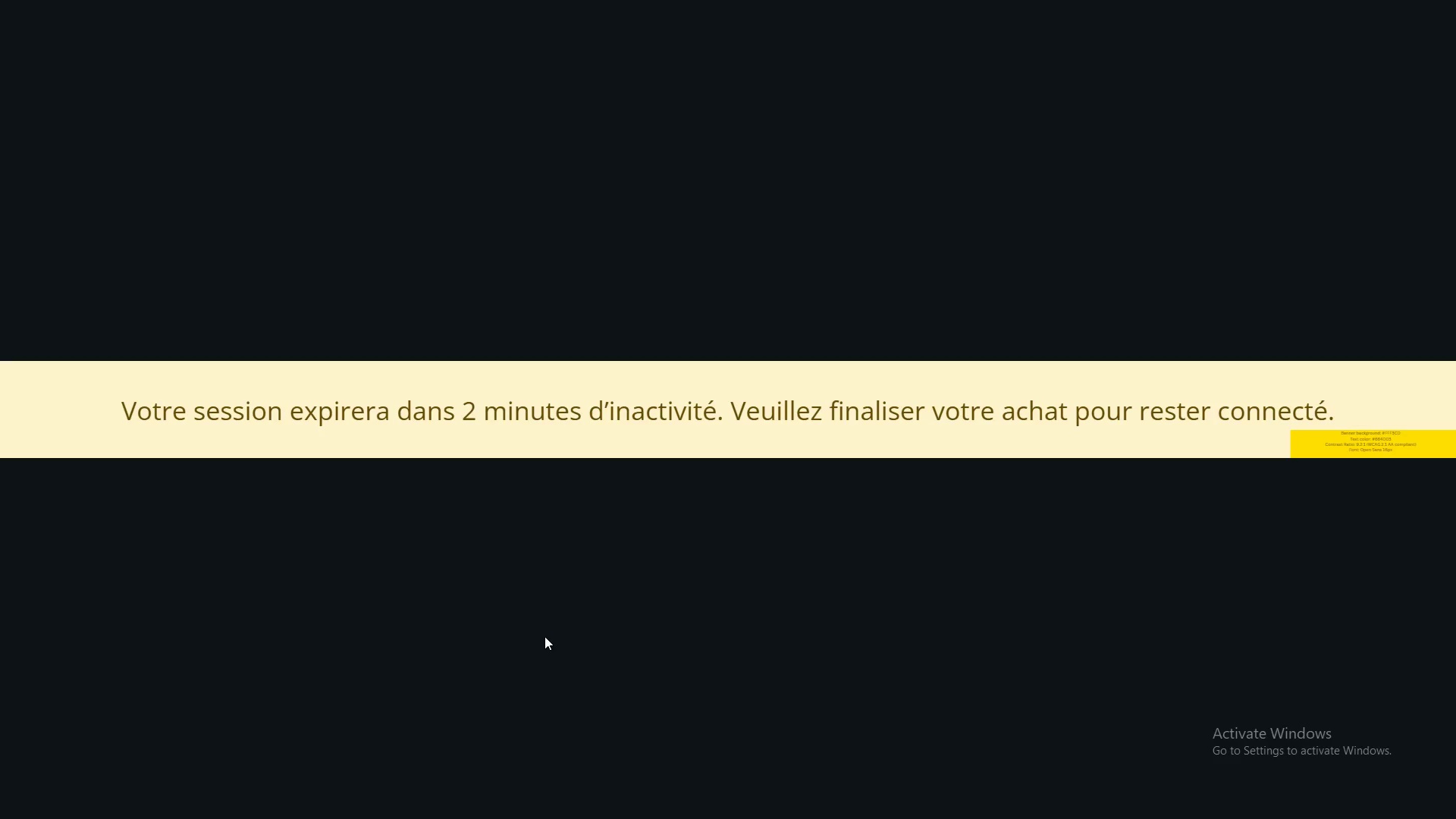 
key(ArrowRight)
 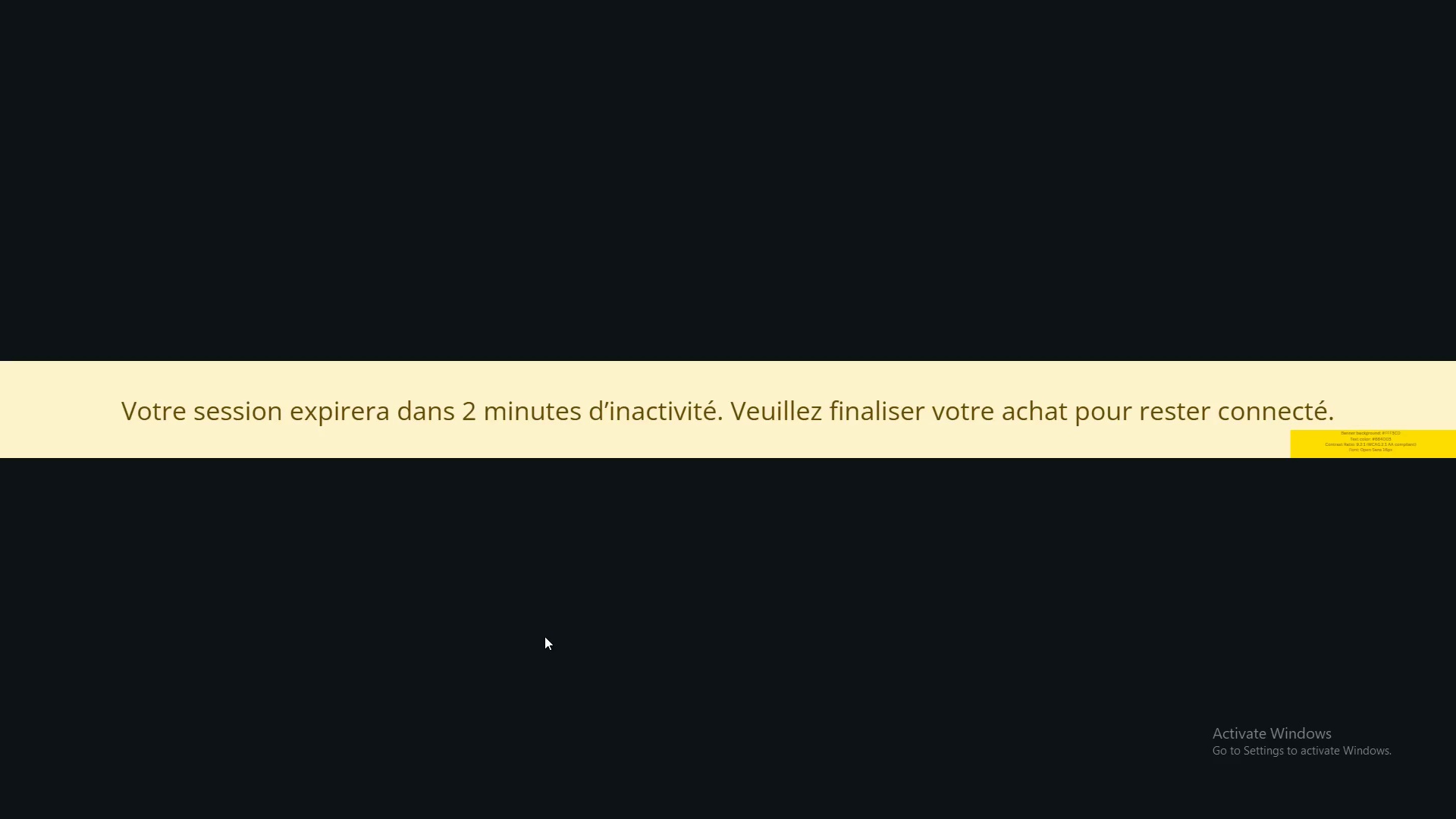 
key(ArrowRight)
 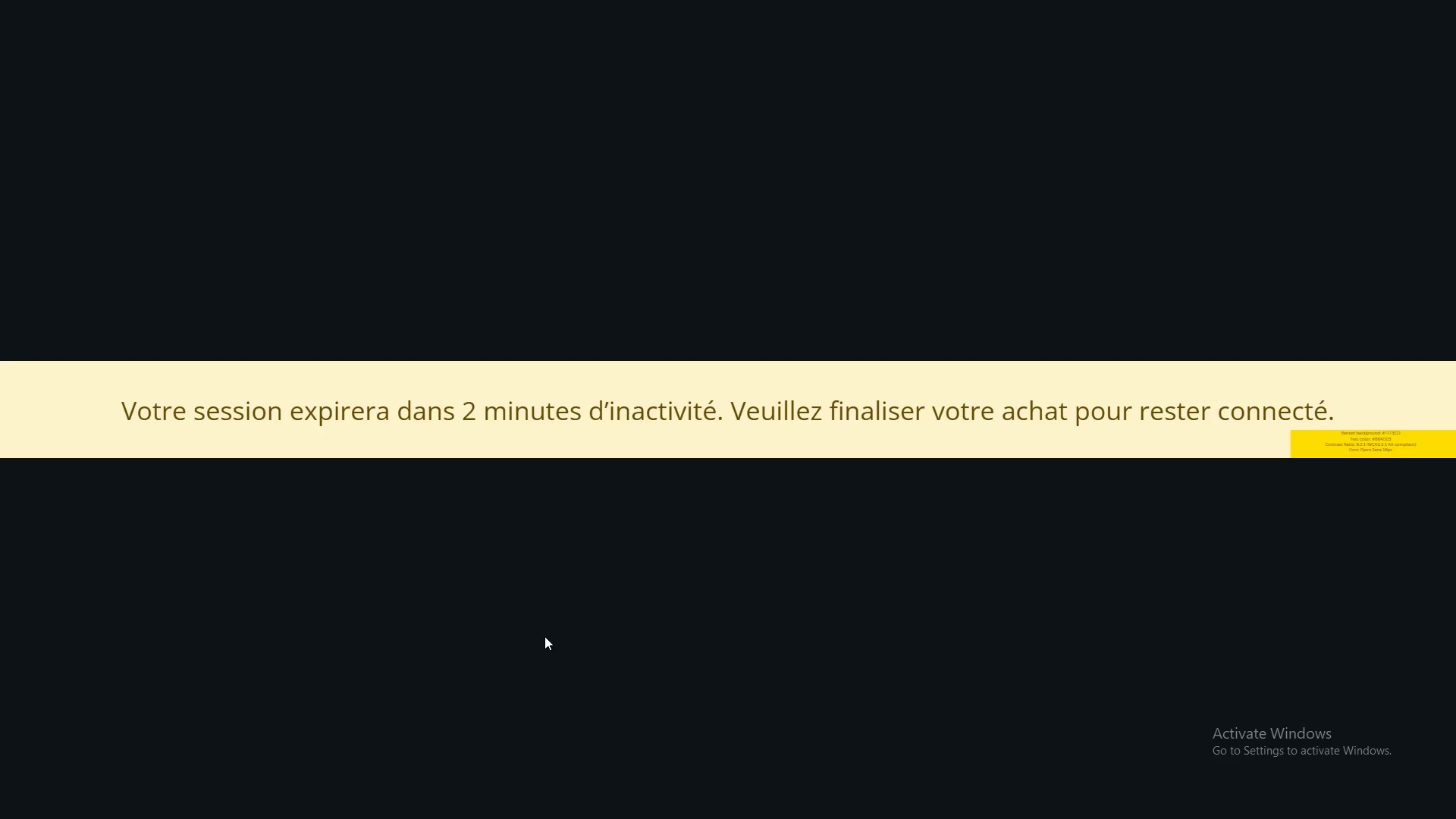 
key(ArrowRight)
 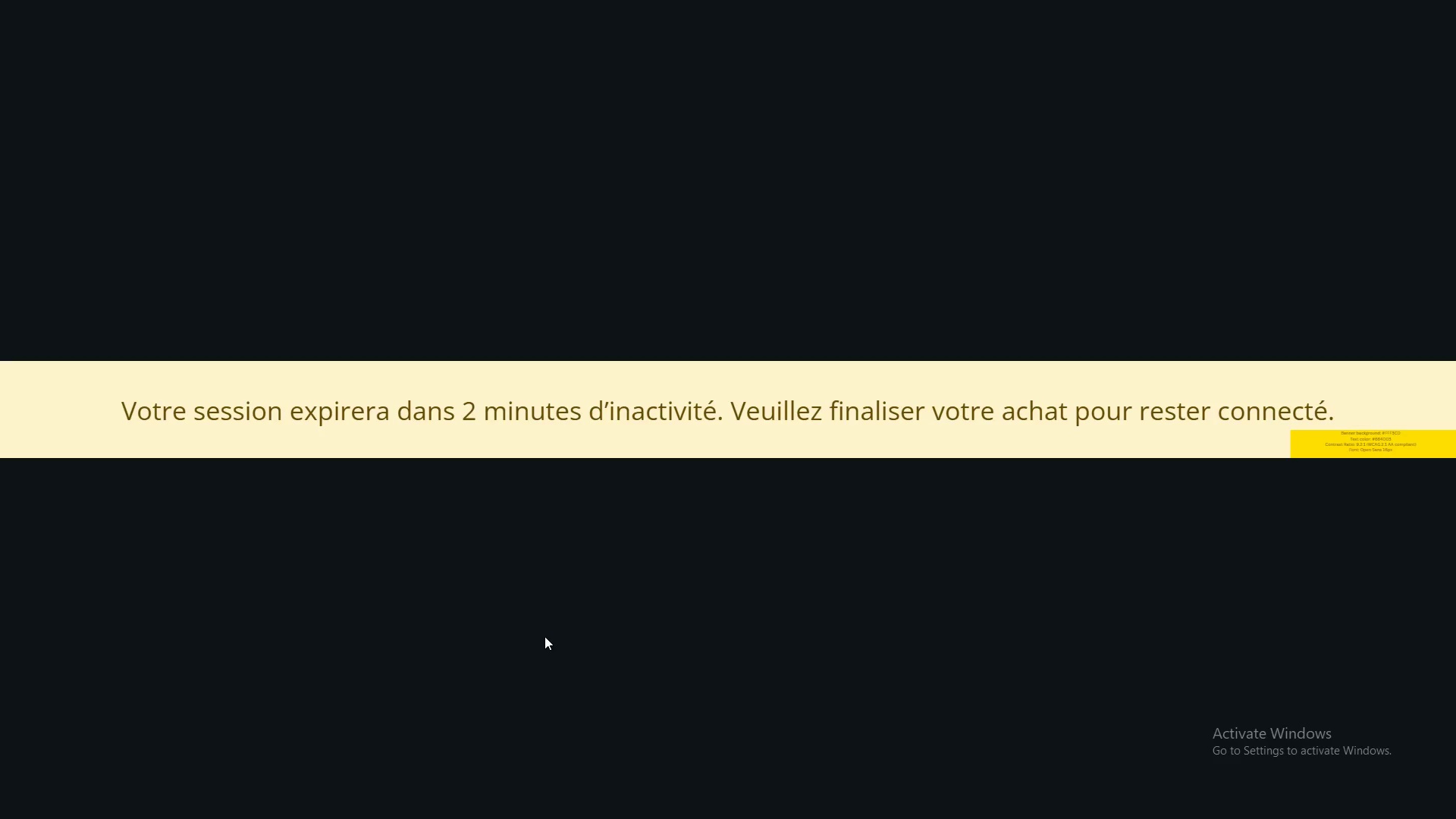 
key(Escape)
 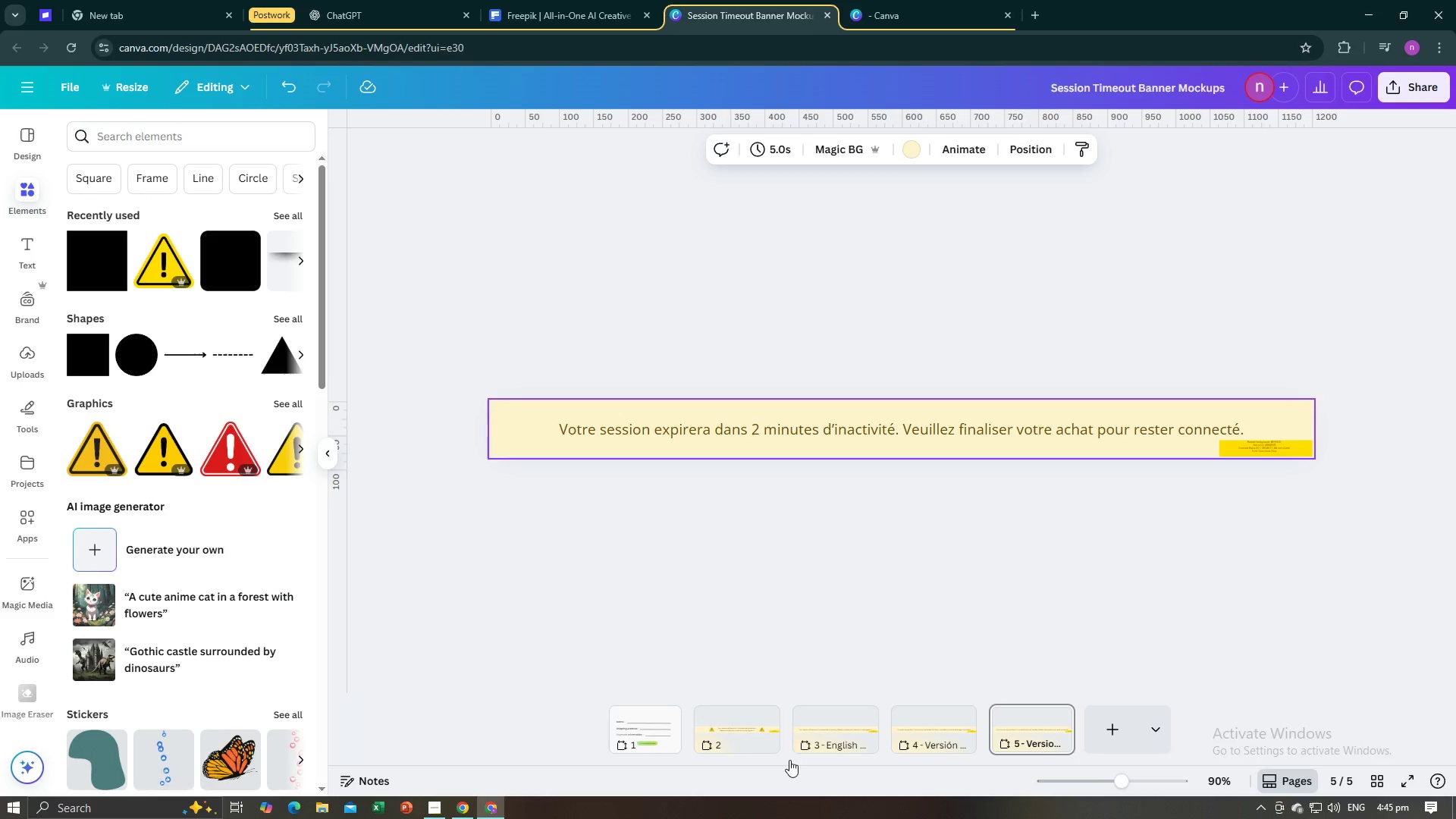 
left_click([758, 745])
 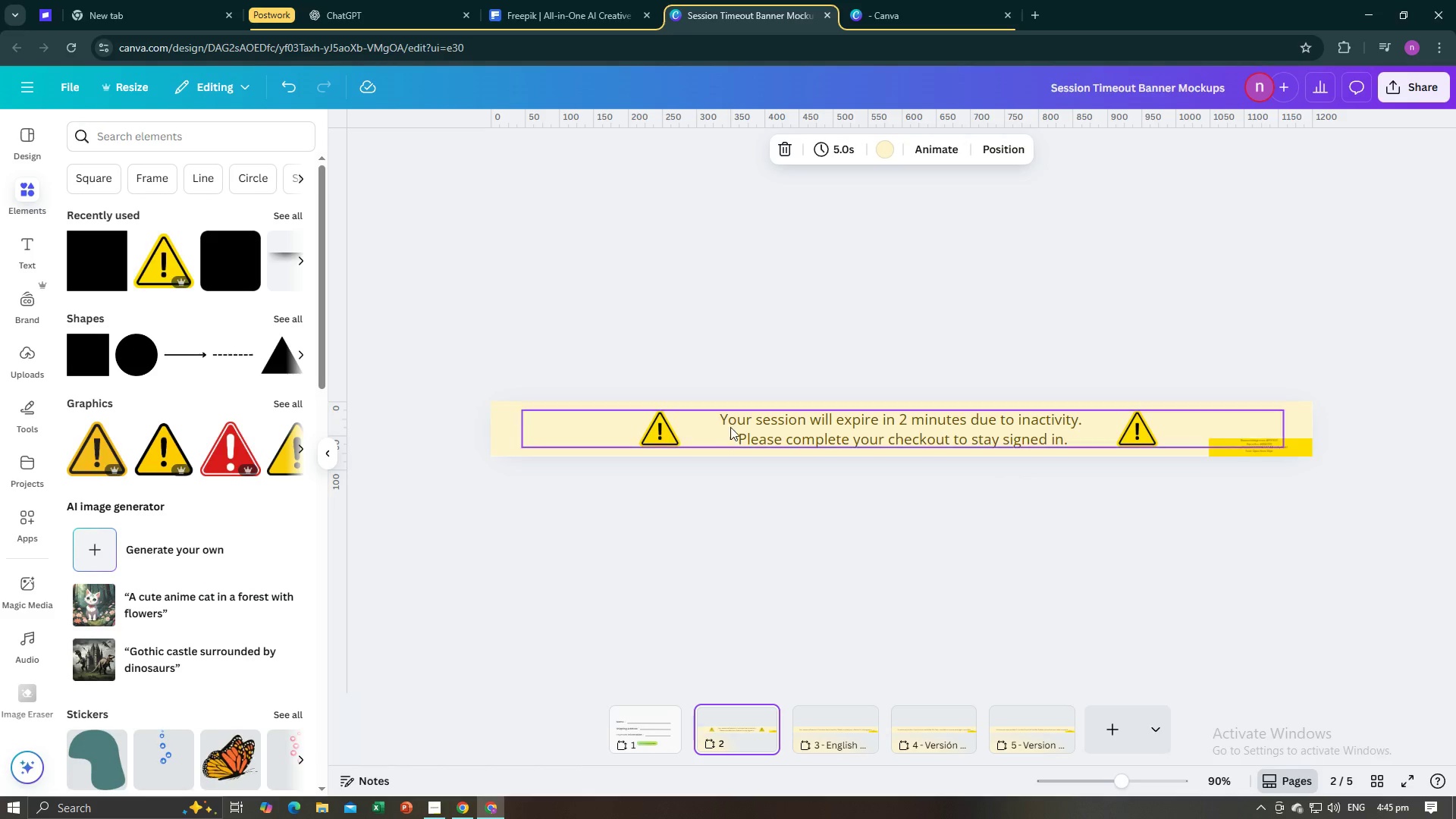 
left_click([670, 439])
 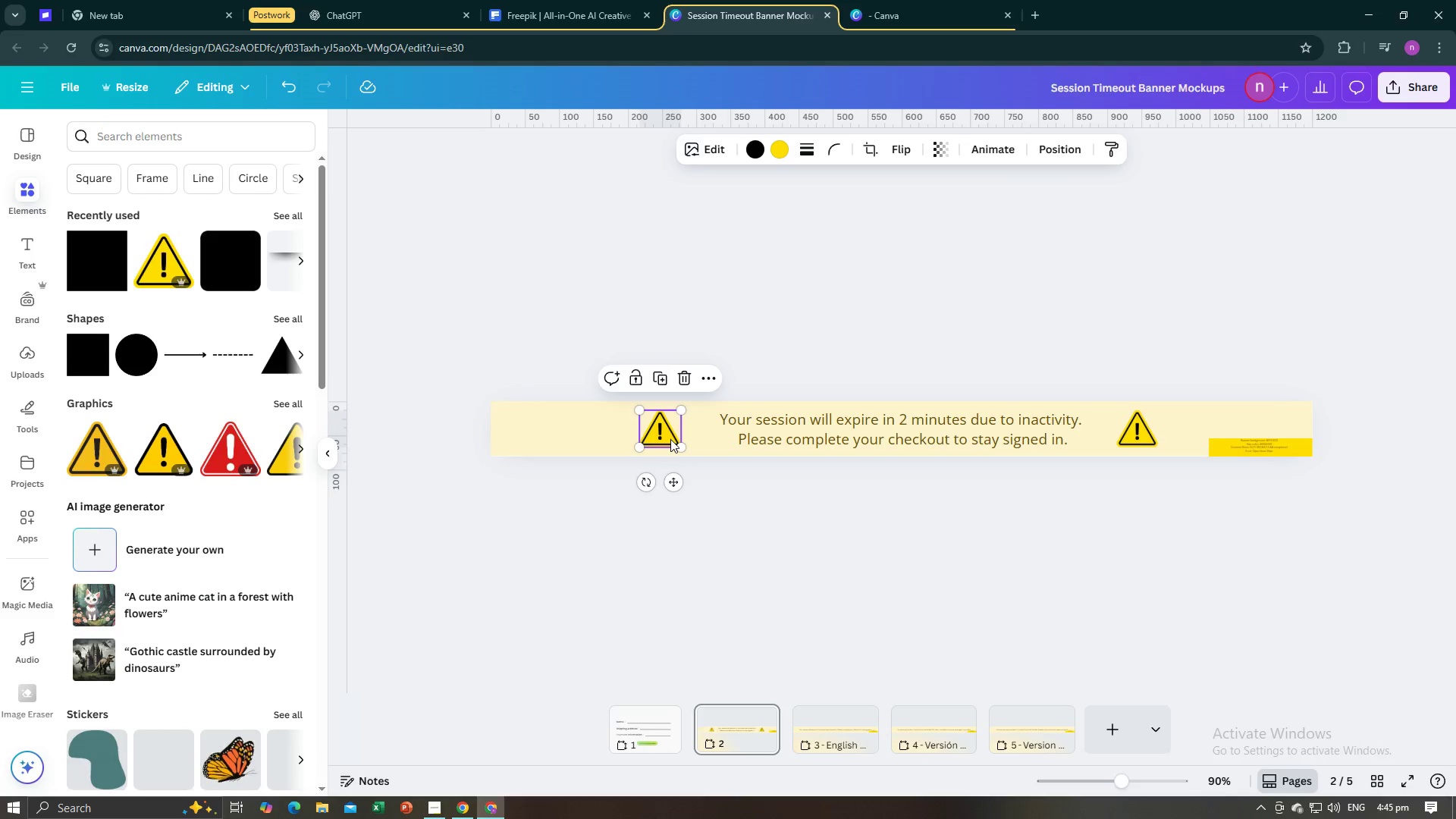 
key(Control+C)
 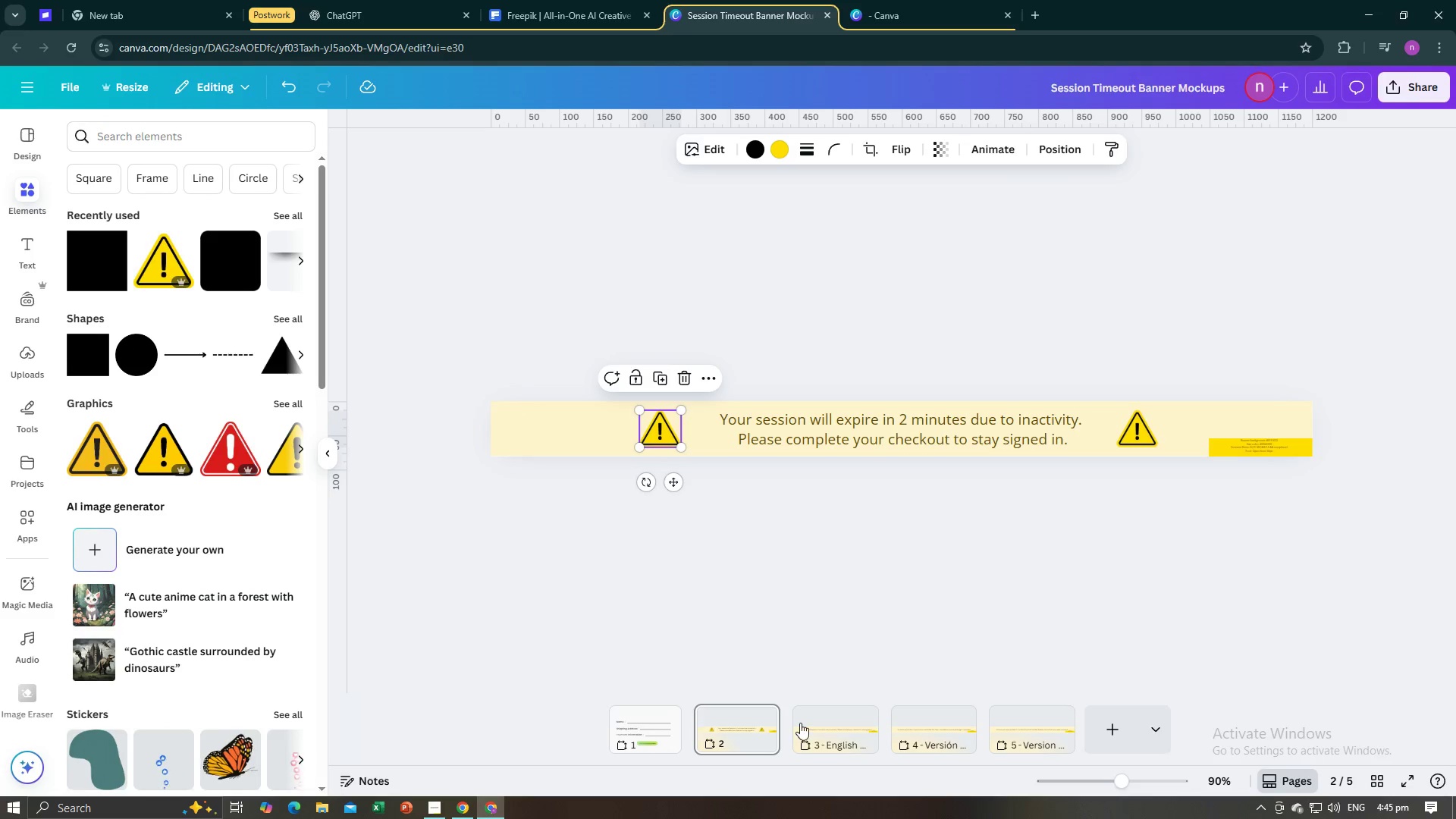 
left_click([800, 723])
 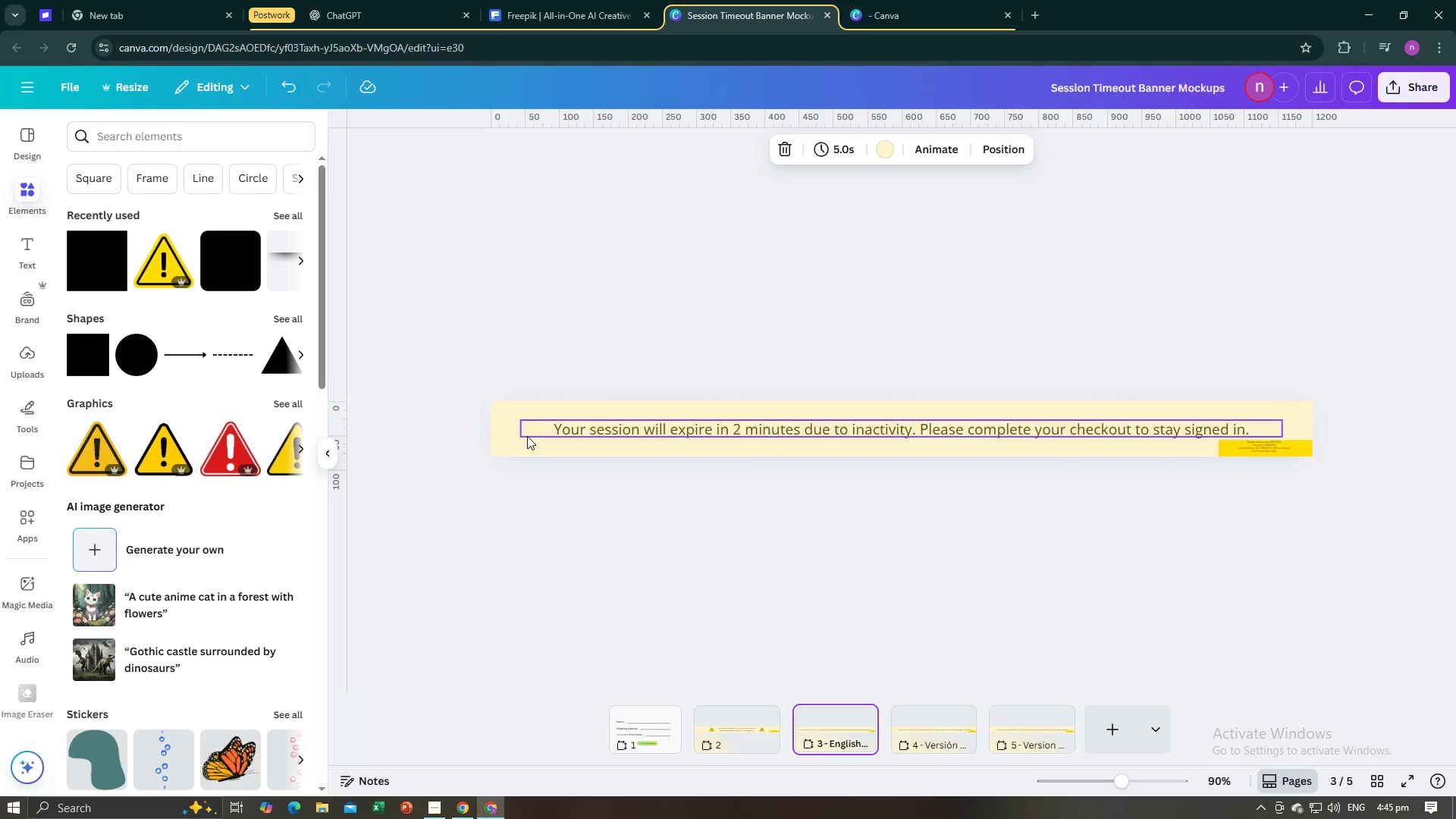 
left_click([527, 436])
 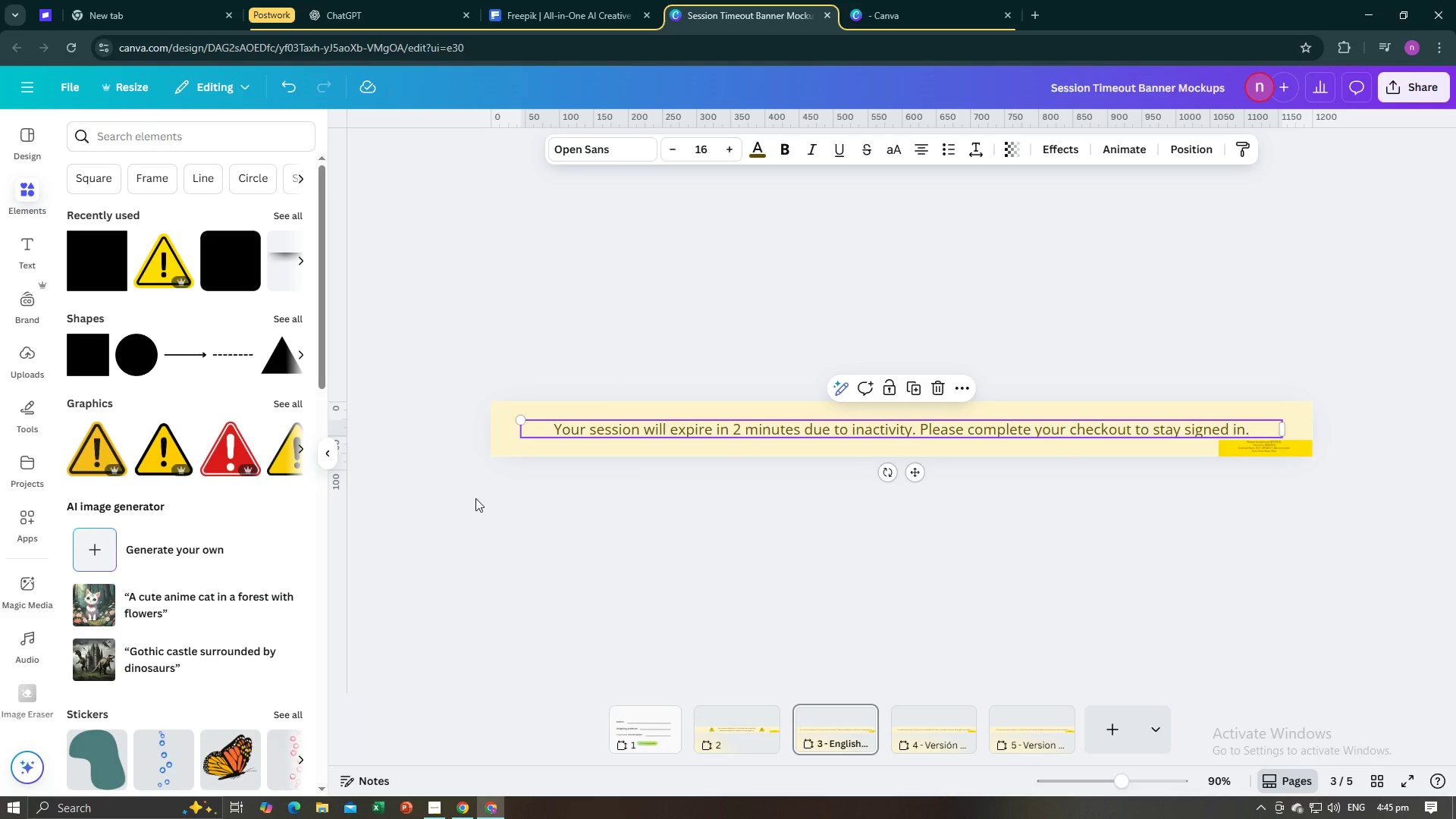 
left_click([475, 498])
 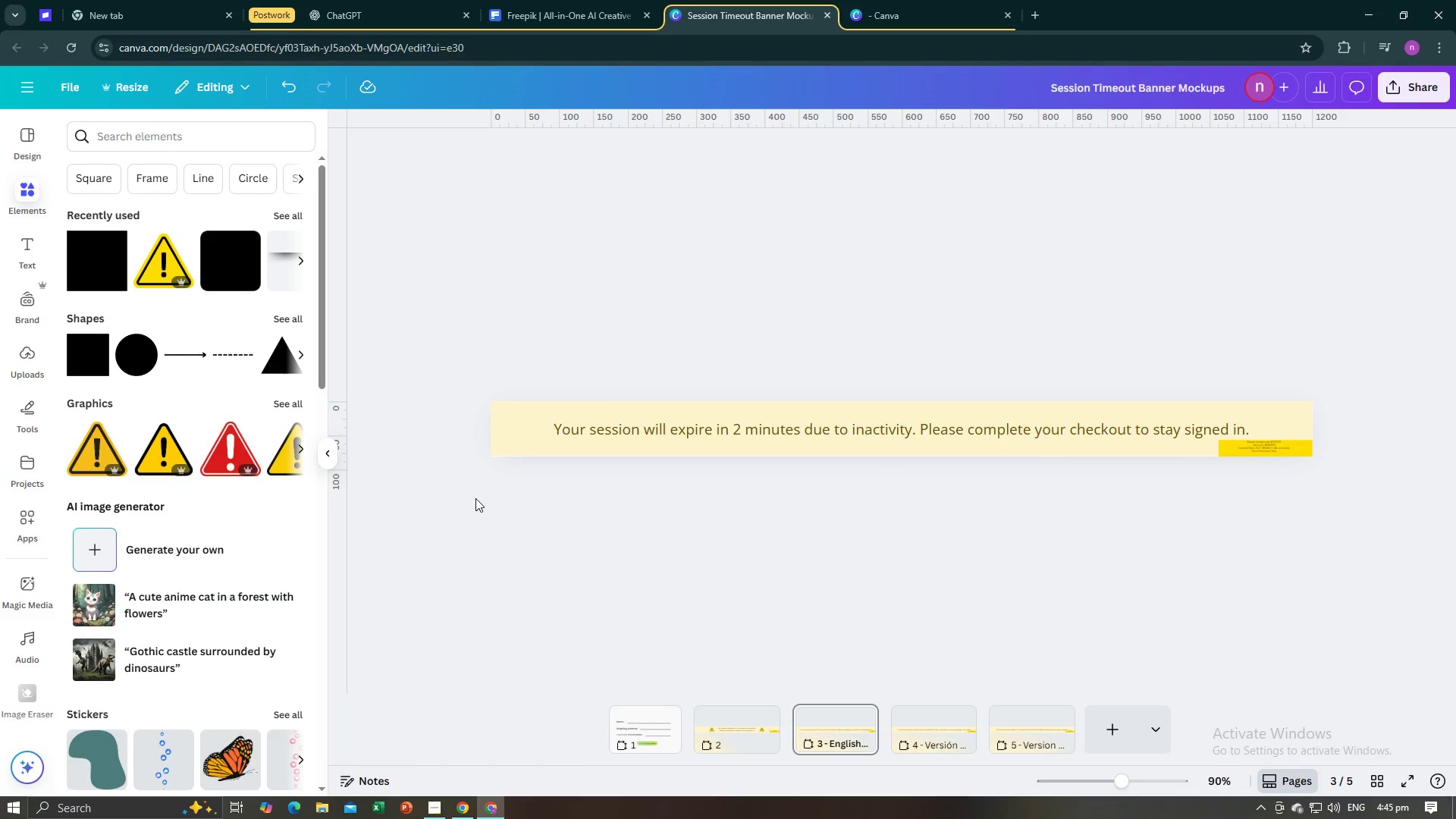 
key(Control+V)
 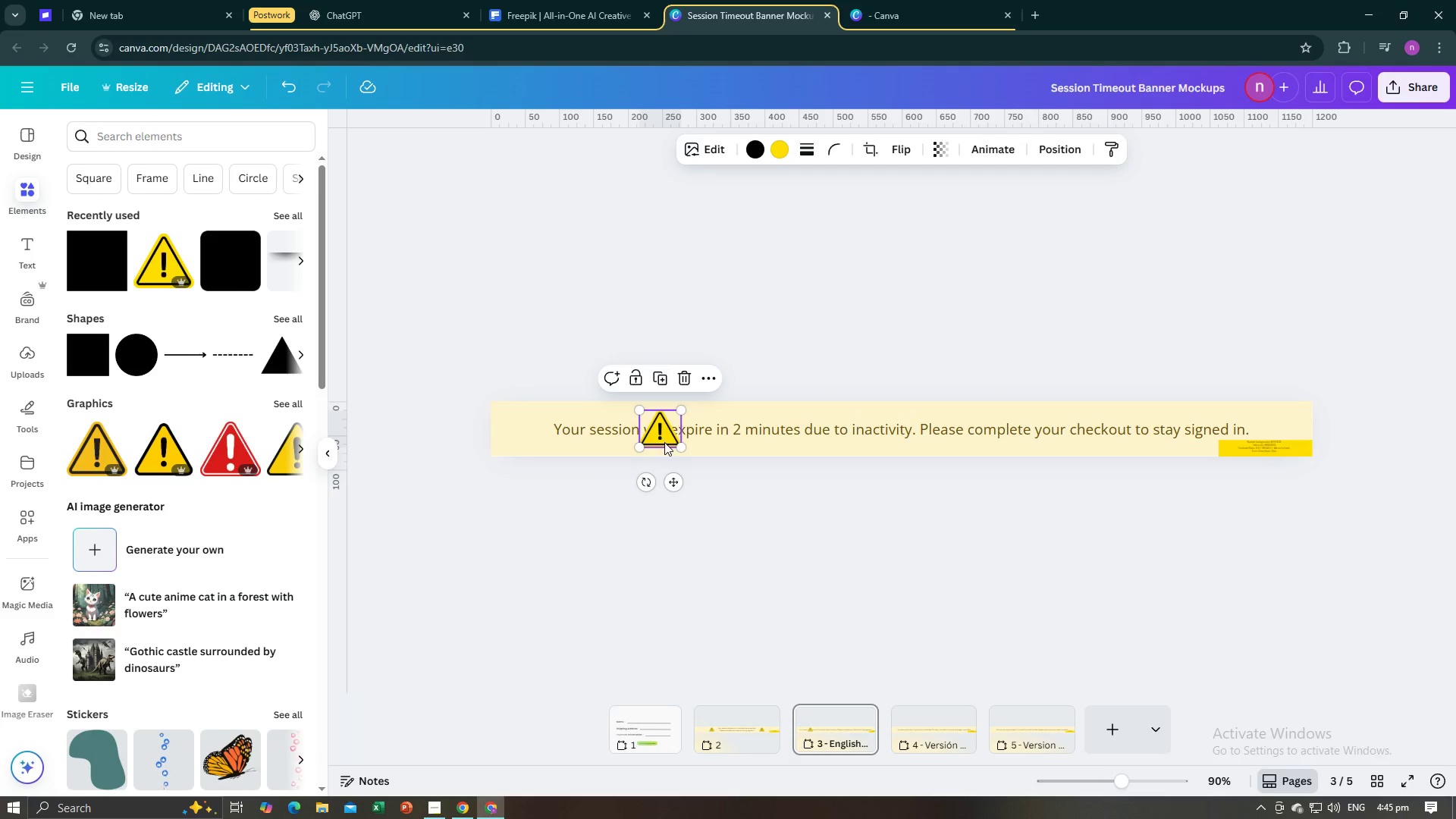 
left_click_drag(start_coordinate=[667, 438], to_coordinate=[526, 438])
 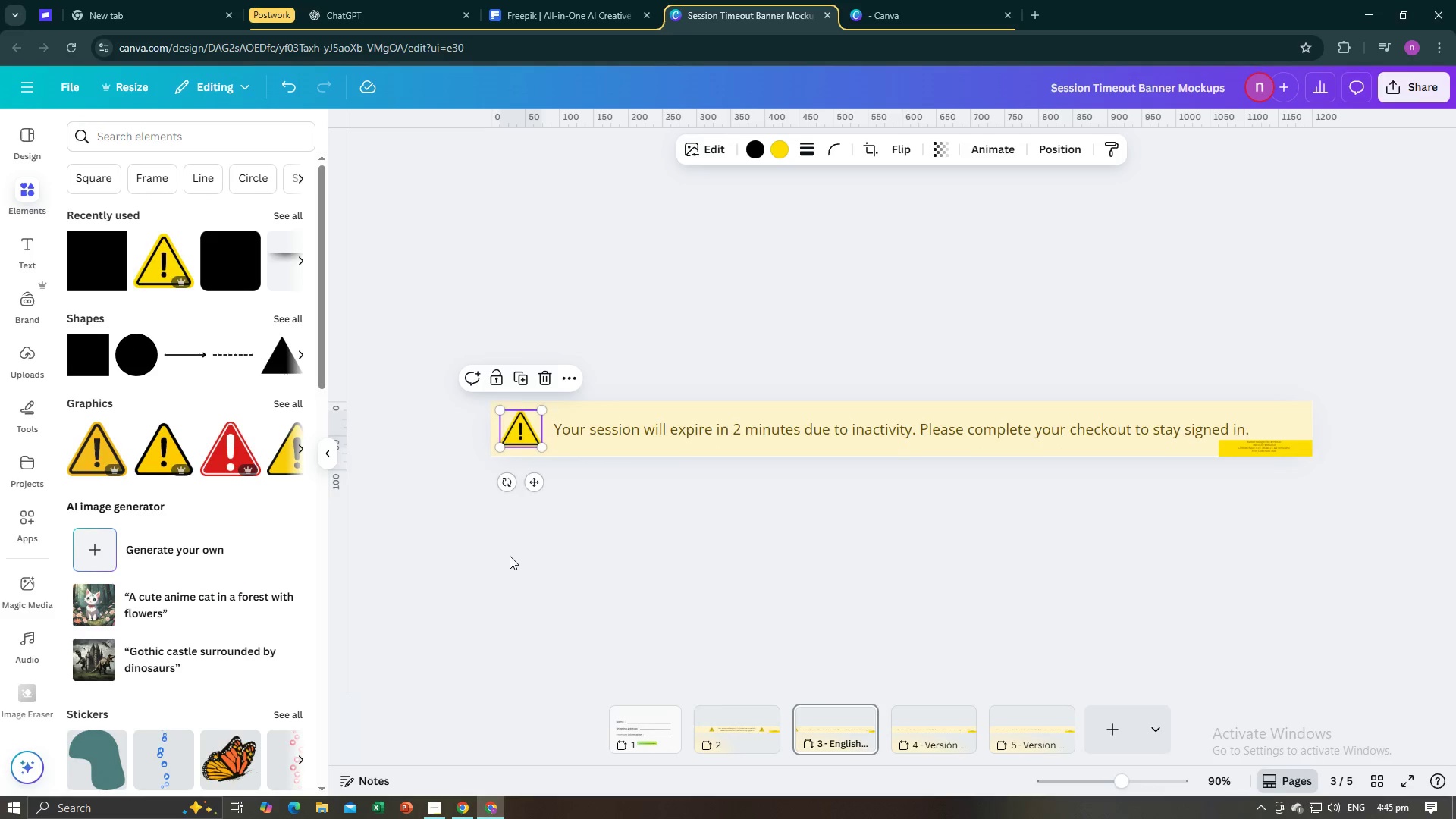 
left_click([510, 556])
 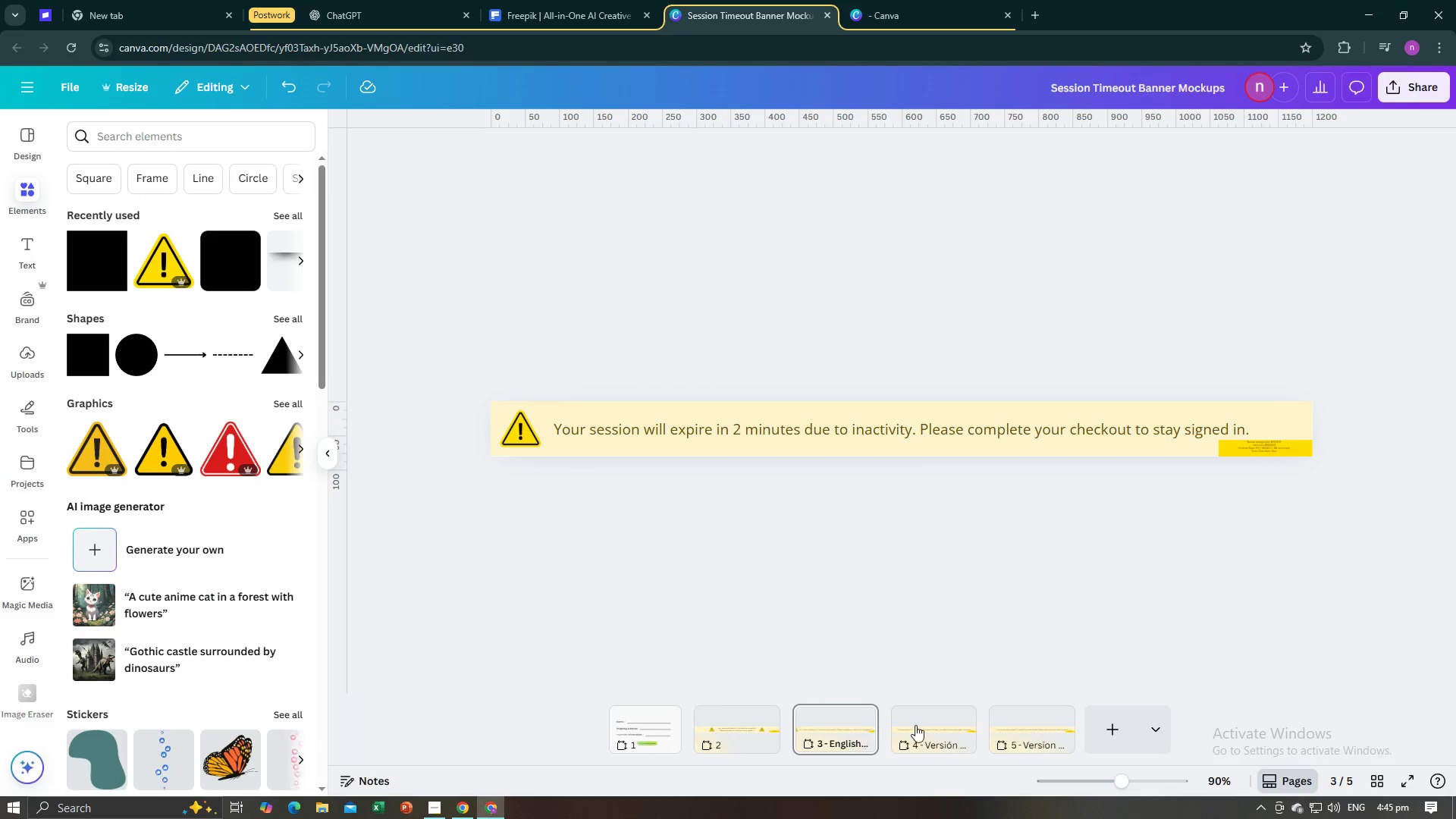 
left_click([924, 726])
 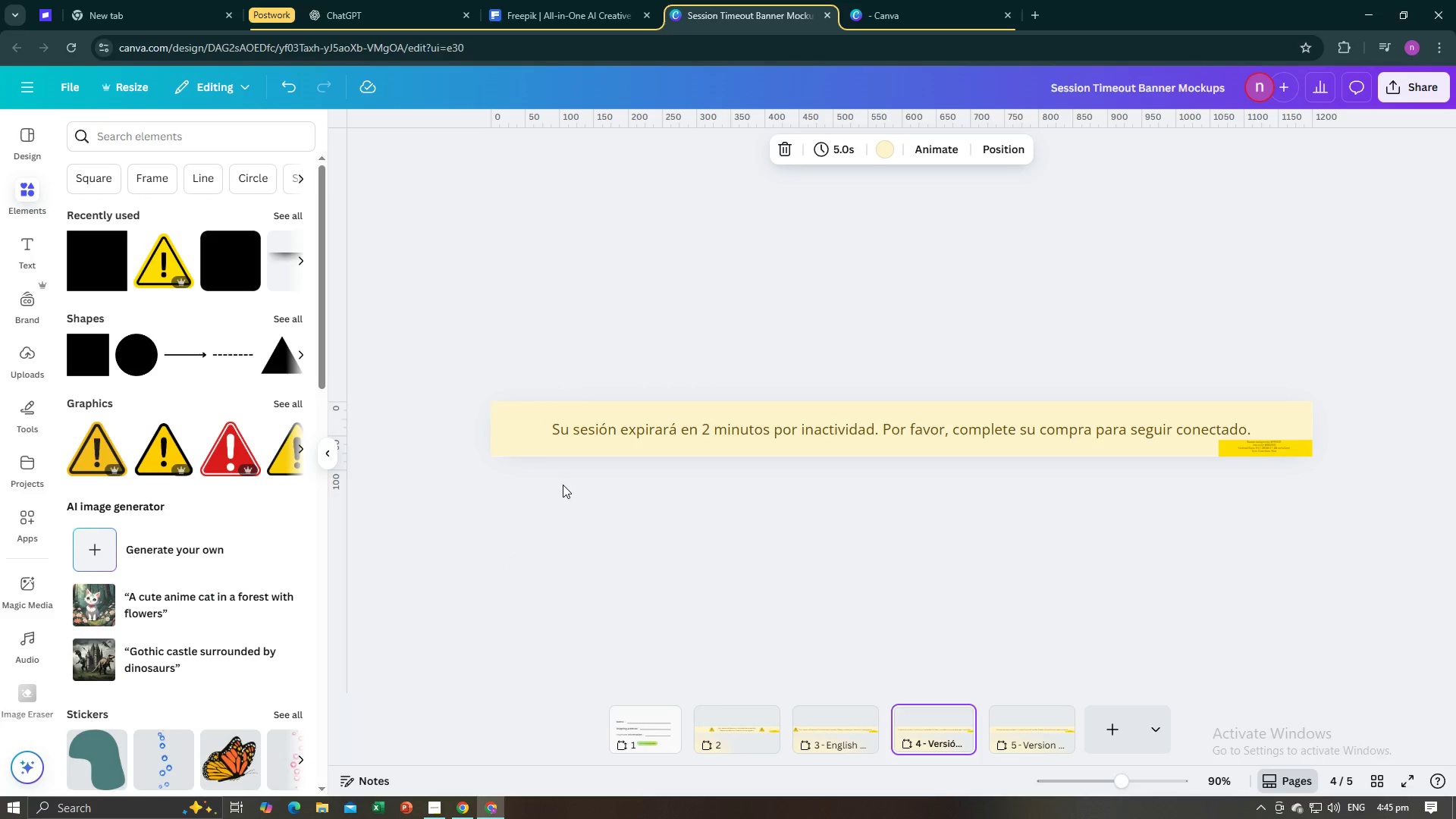 
key(Control+V)
 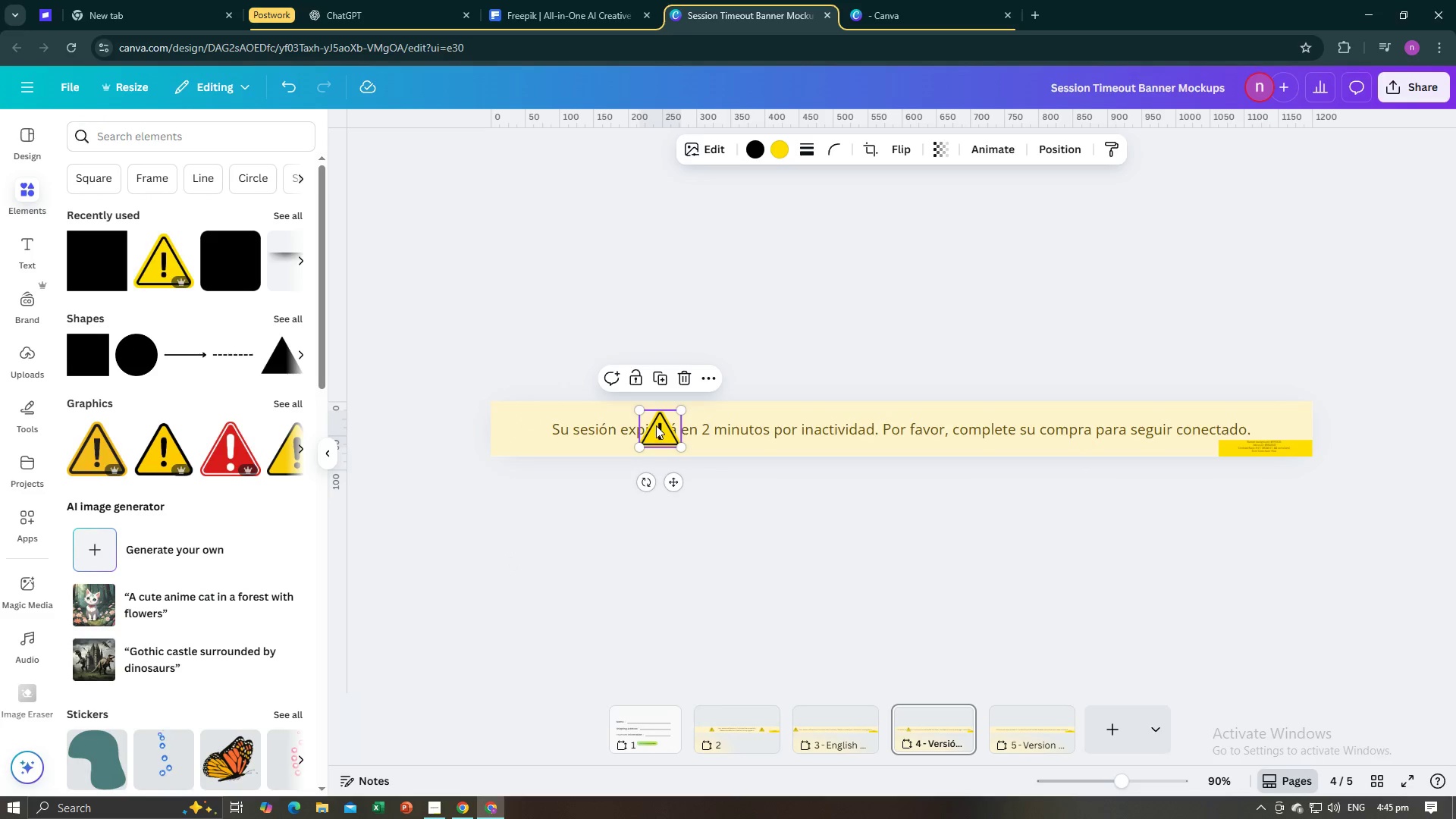 
left_click_drag(start_coordinate=[657, 425], to_coordinate=[519, 425])
 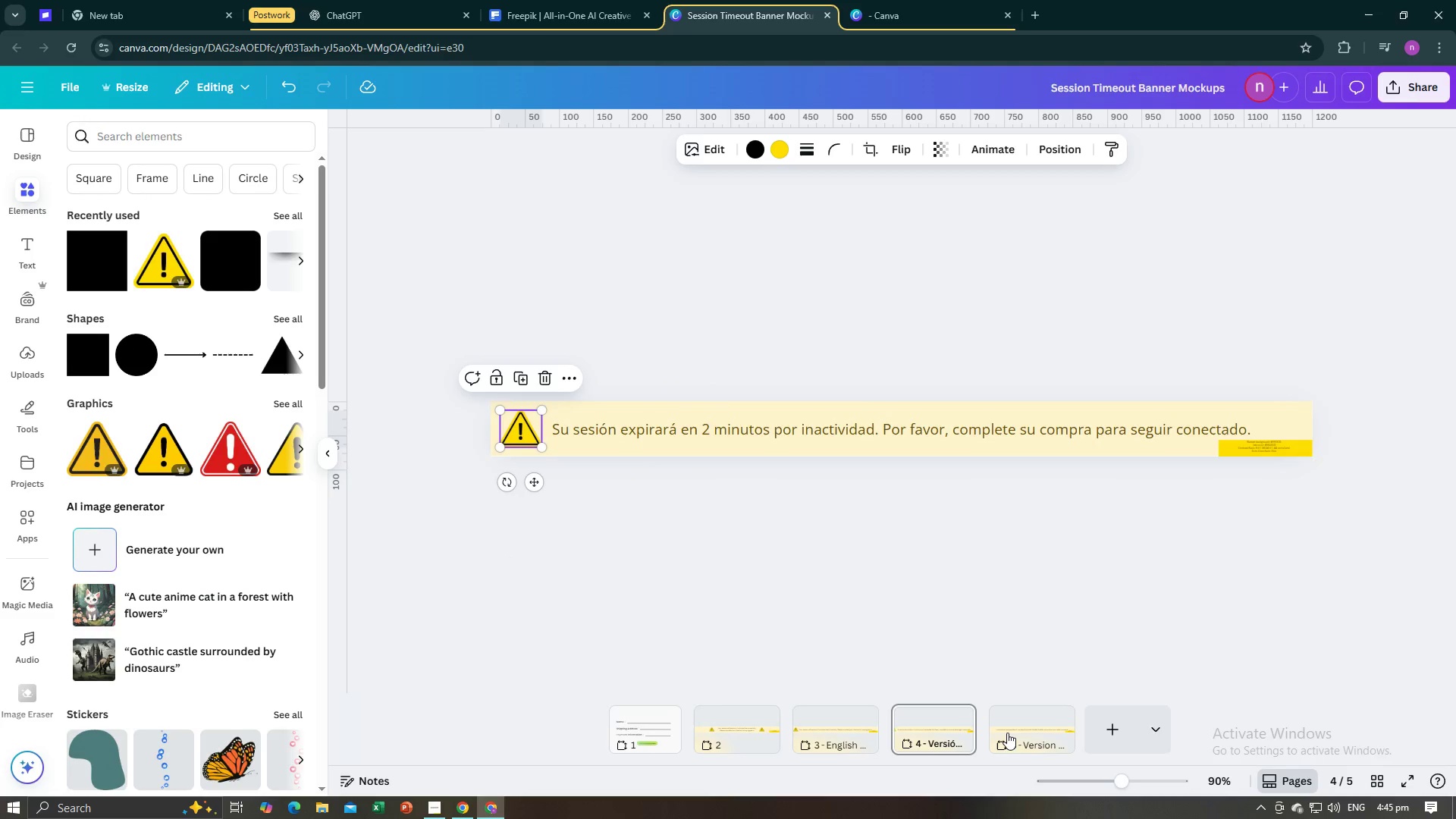 
left_click([1007, 733])
 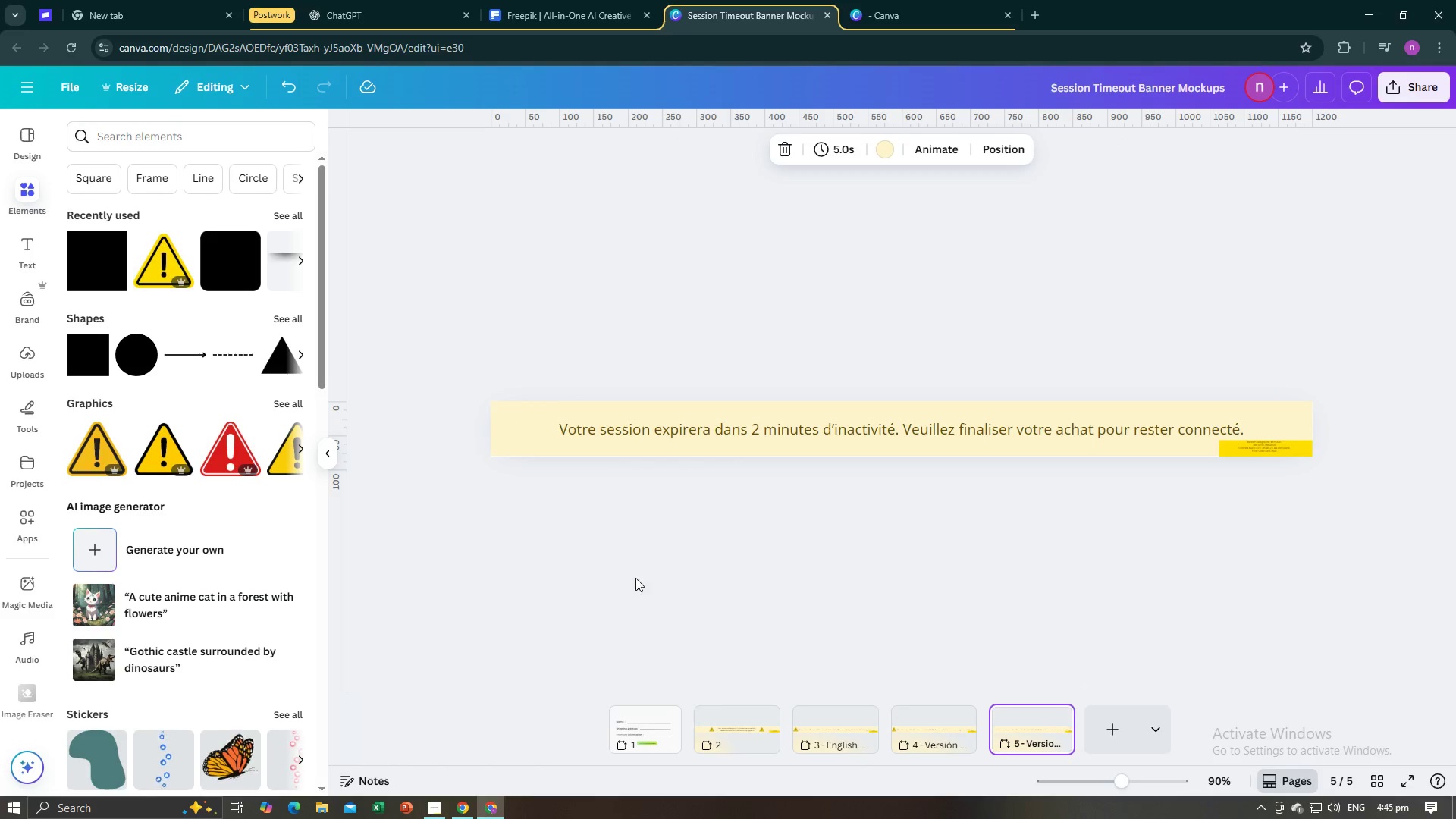 
key(Control+V)
 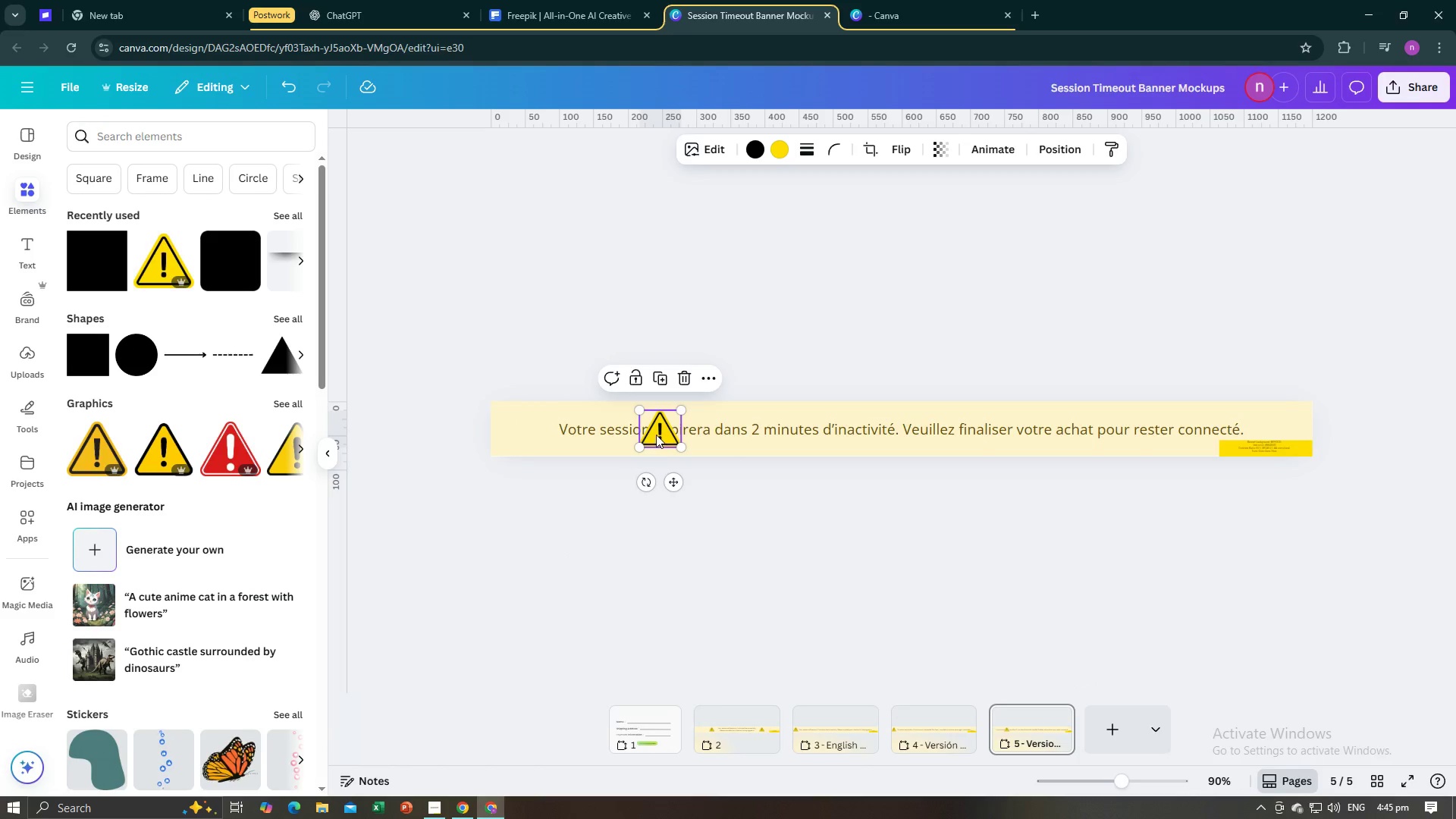 
left_click_drag(start_coordinate=[659, 433], to_coordinate=[529, 433])
 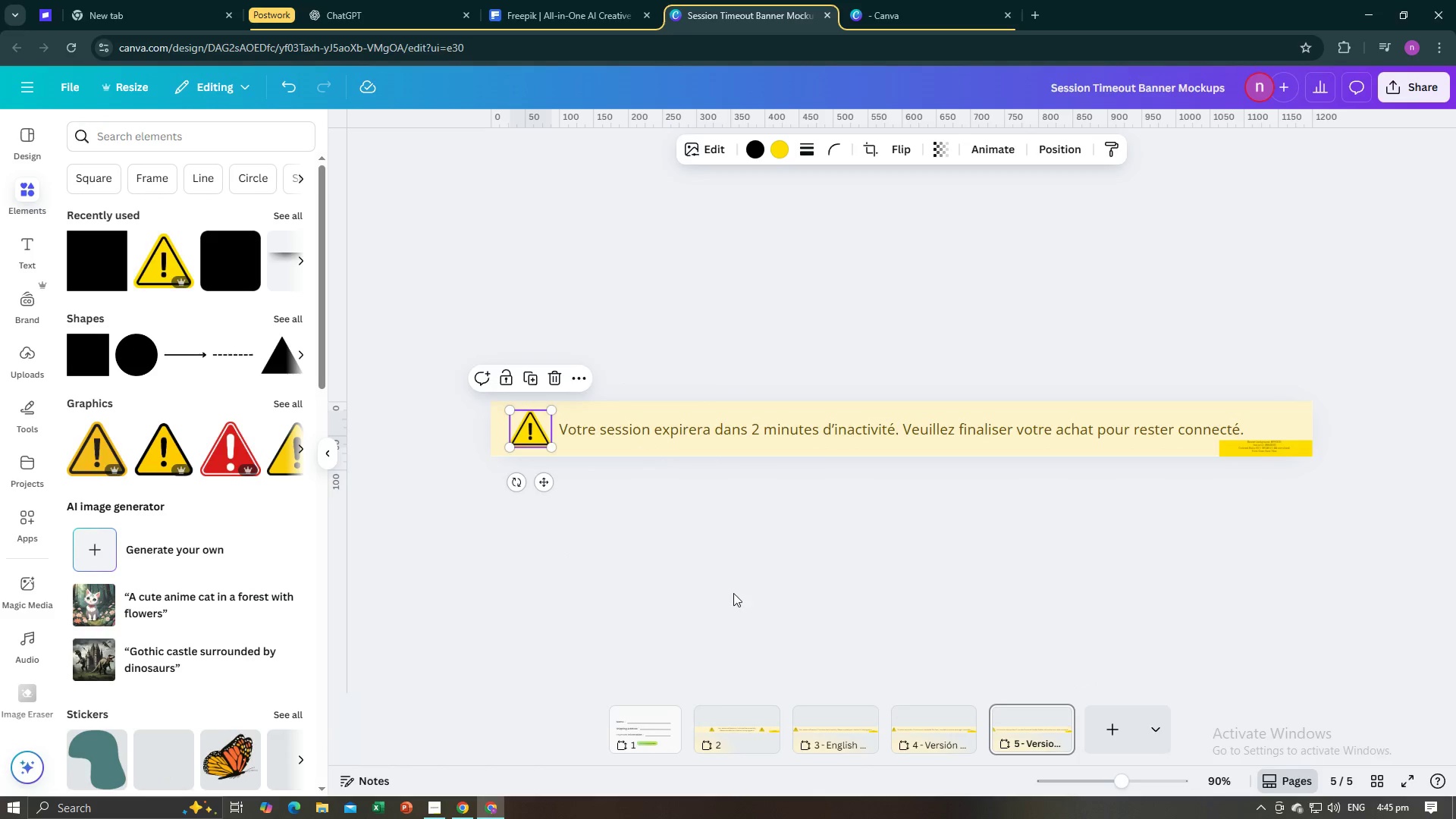 
left_click([734, 593])
 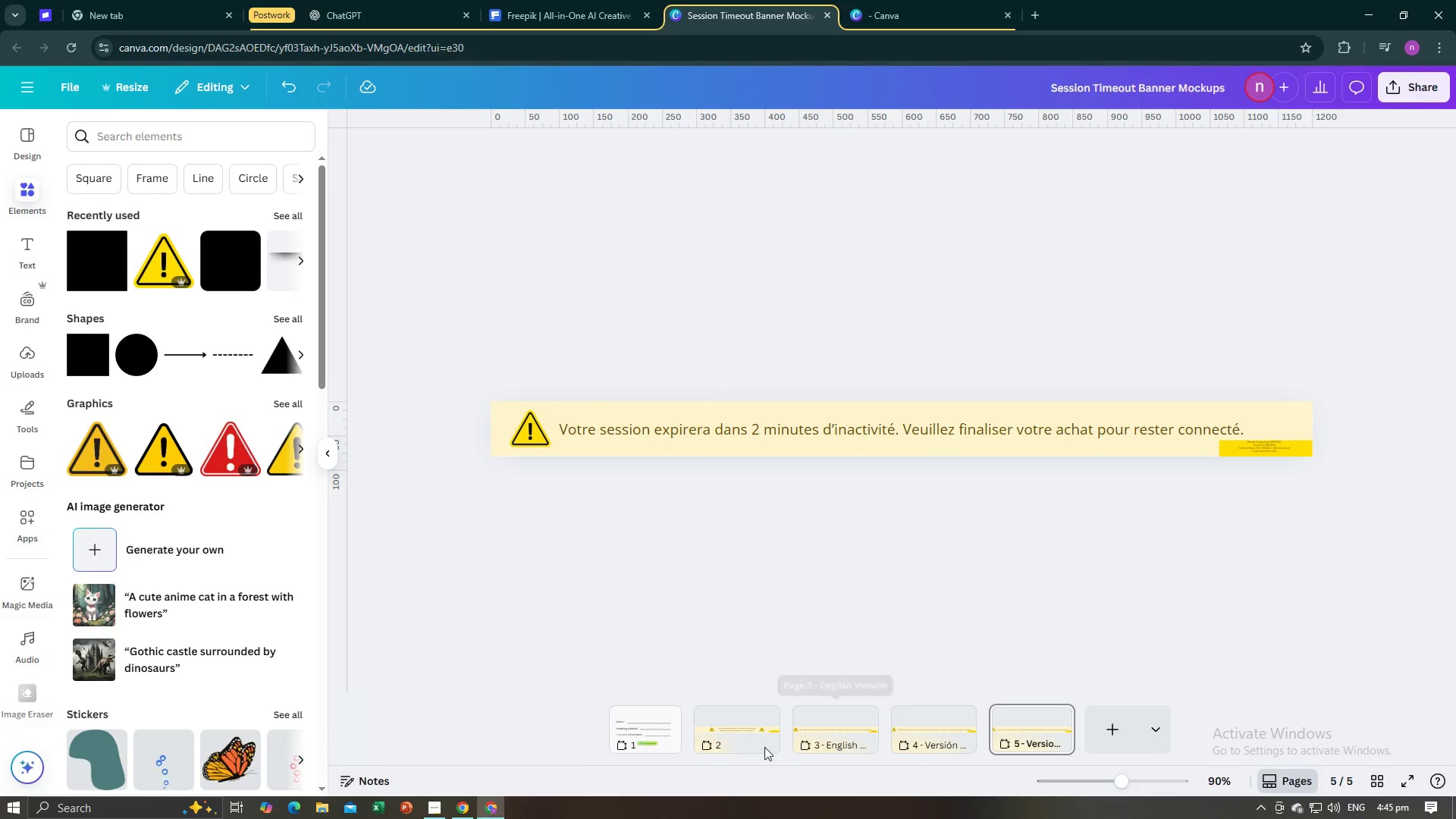 
left_click([738, 741])
 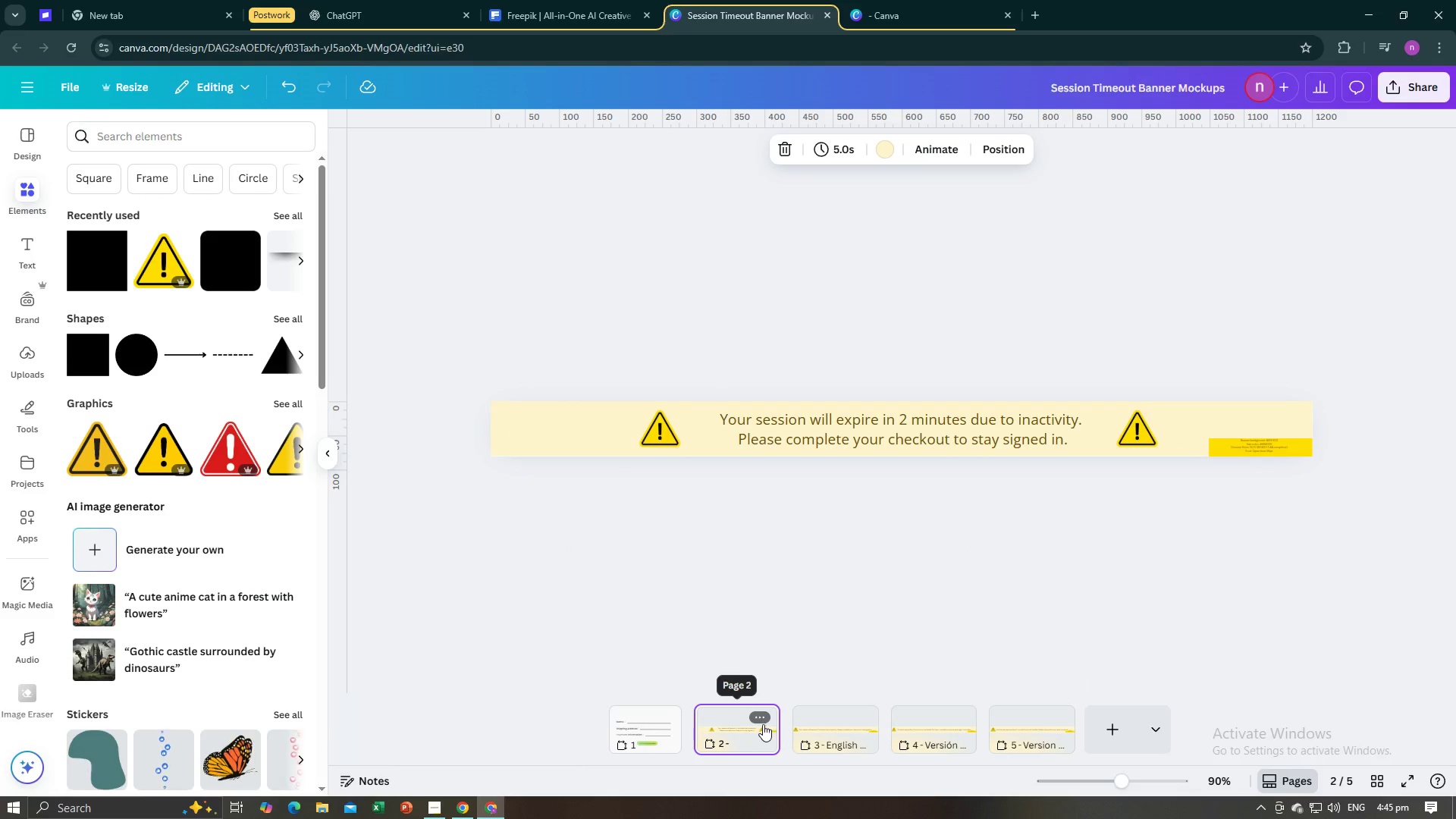 
left_click([759, 720])
 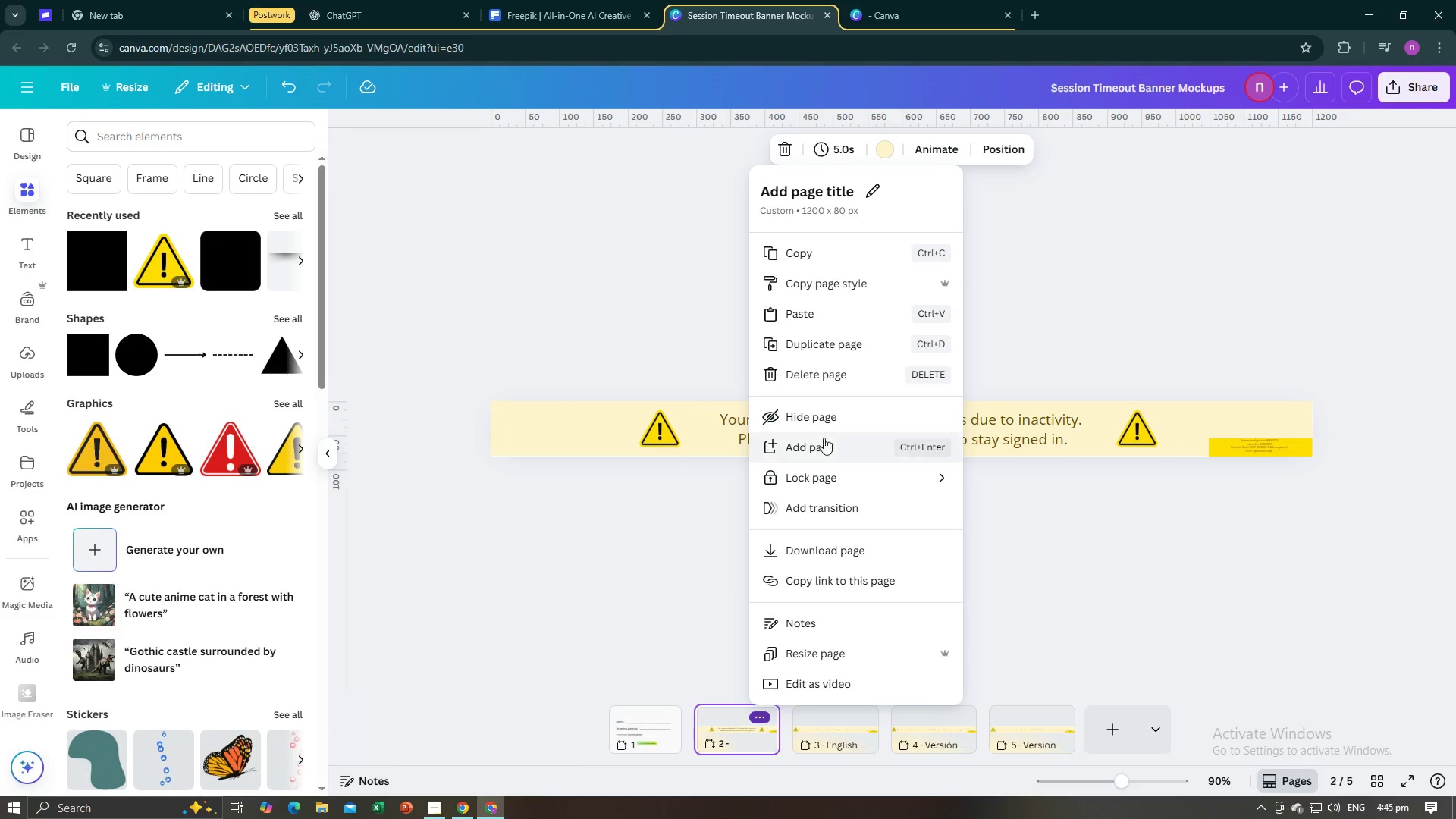 
left_click([832, 377])
 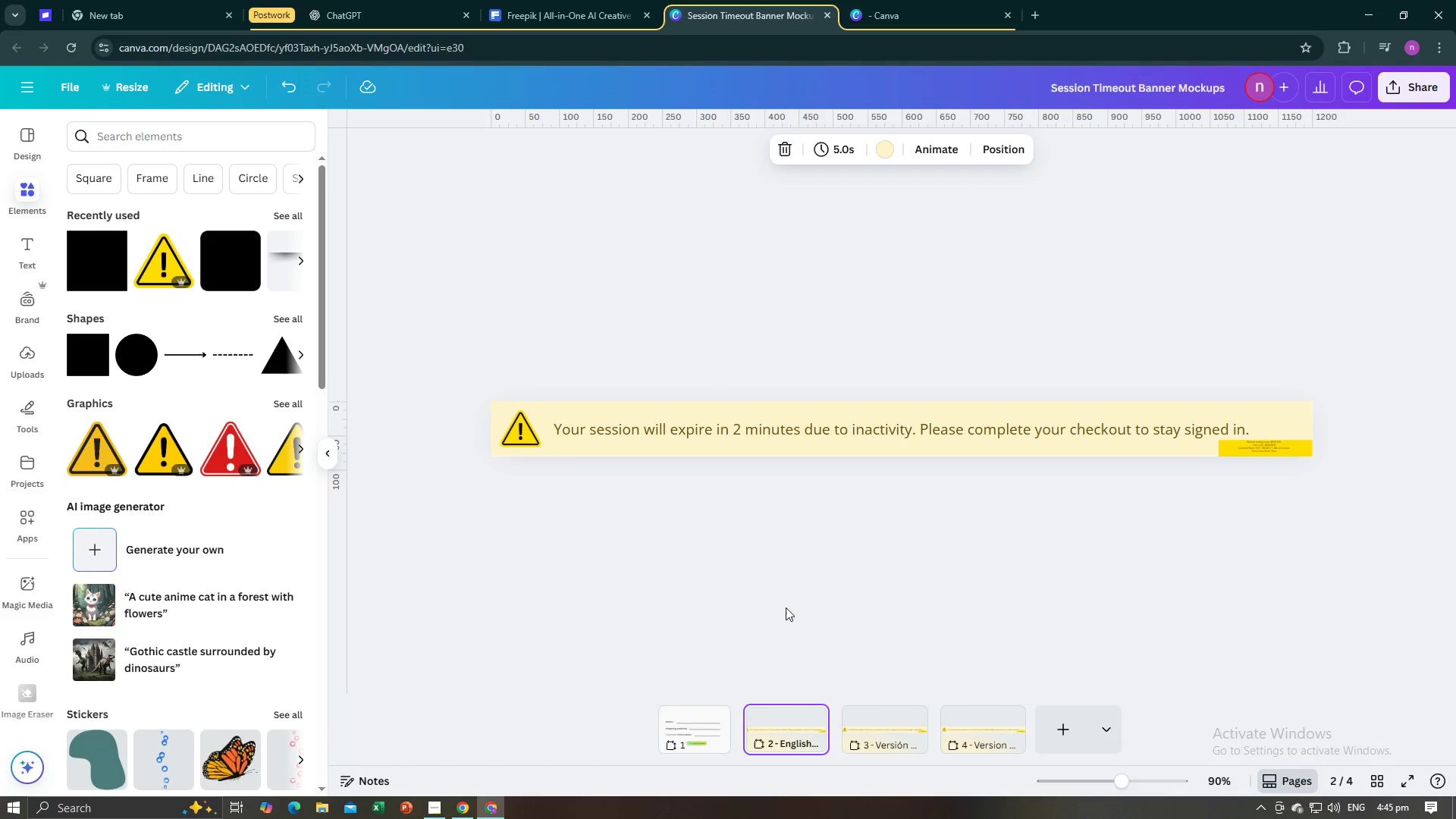 
left_click([786, 607])
 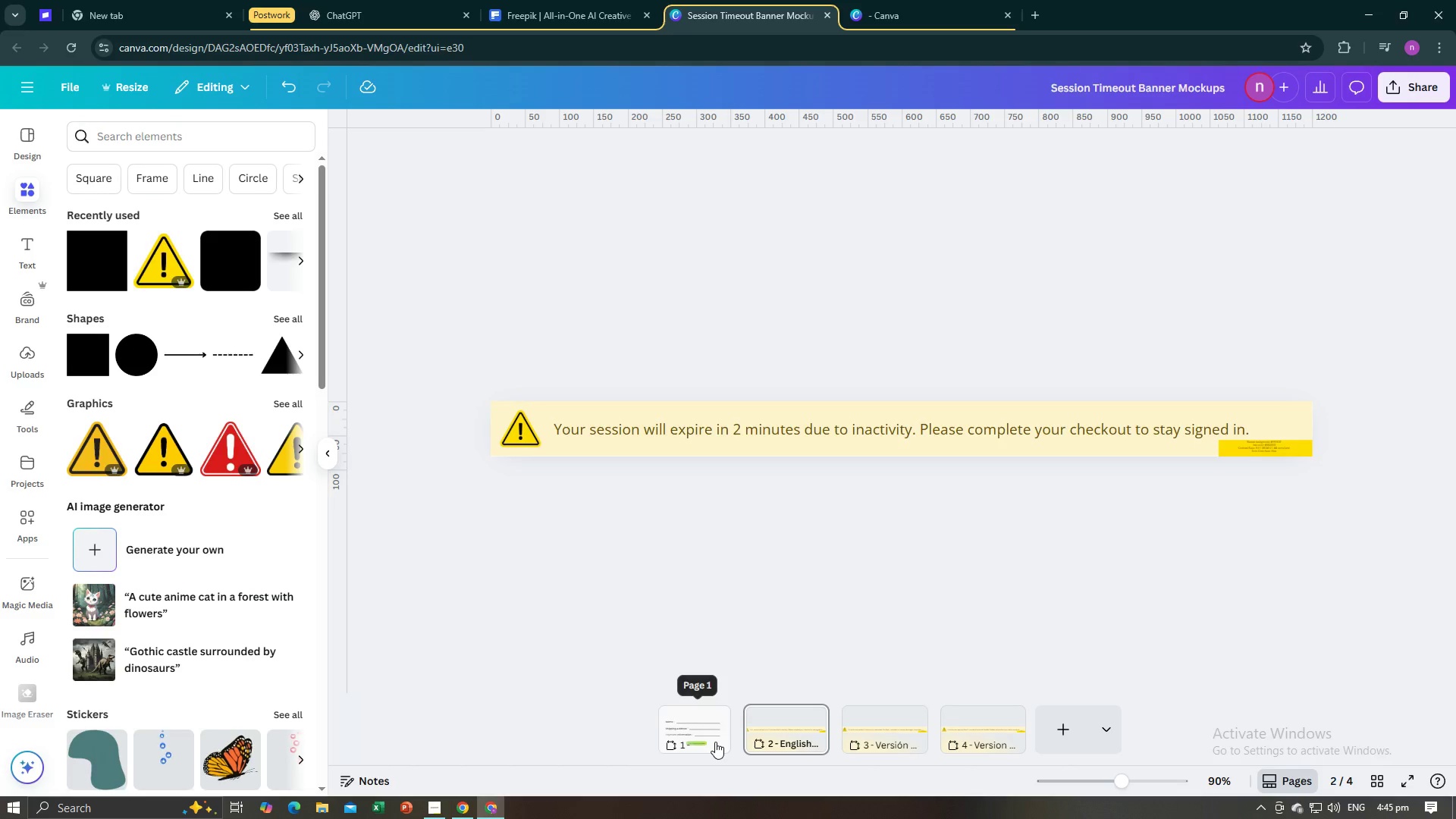 
left_click([715, 742])
 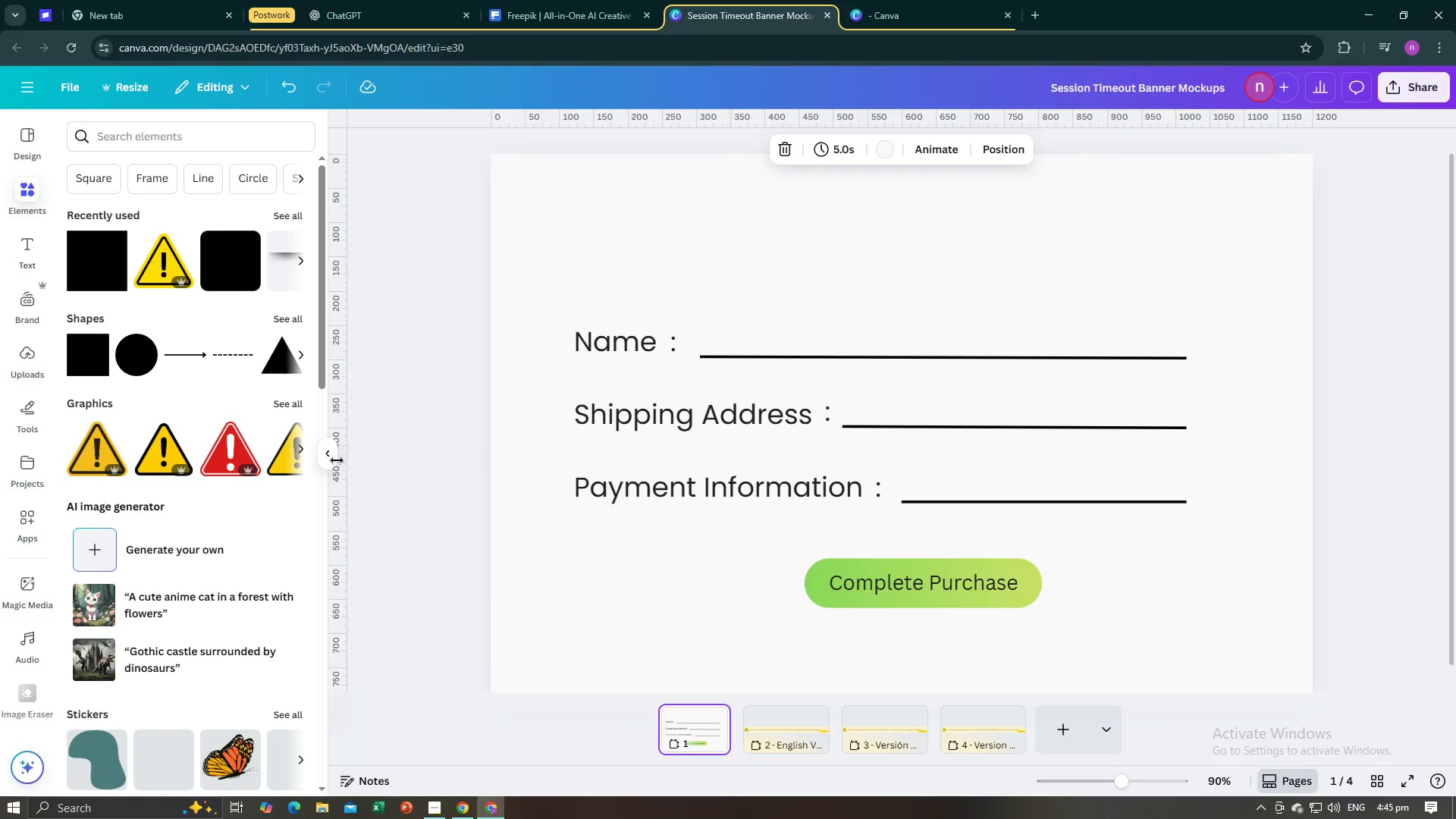 
left_click([329, 458])
 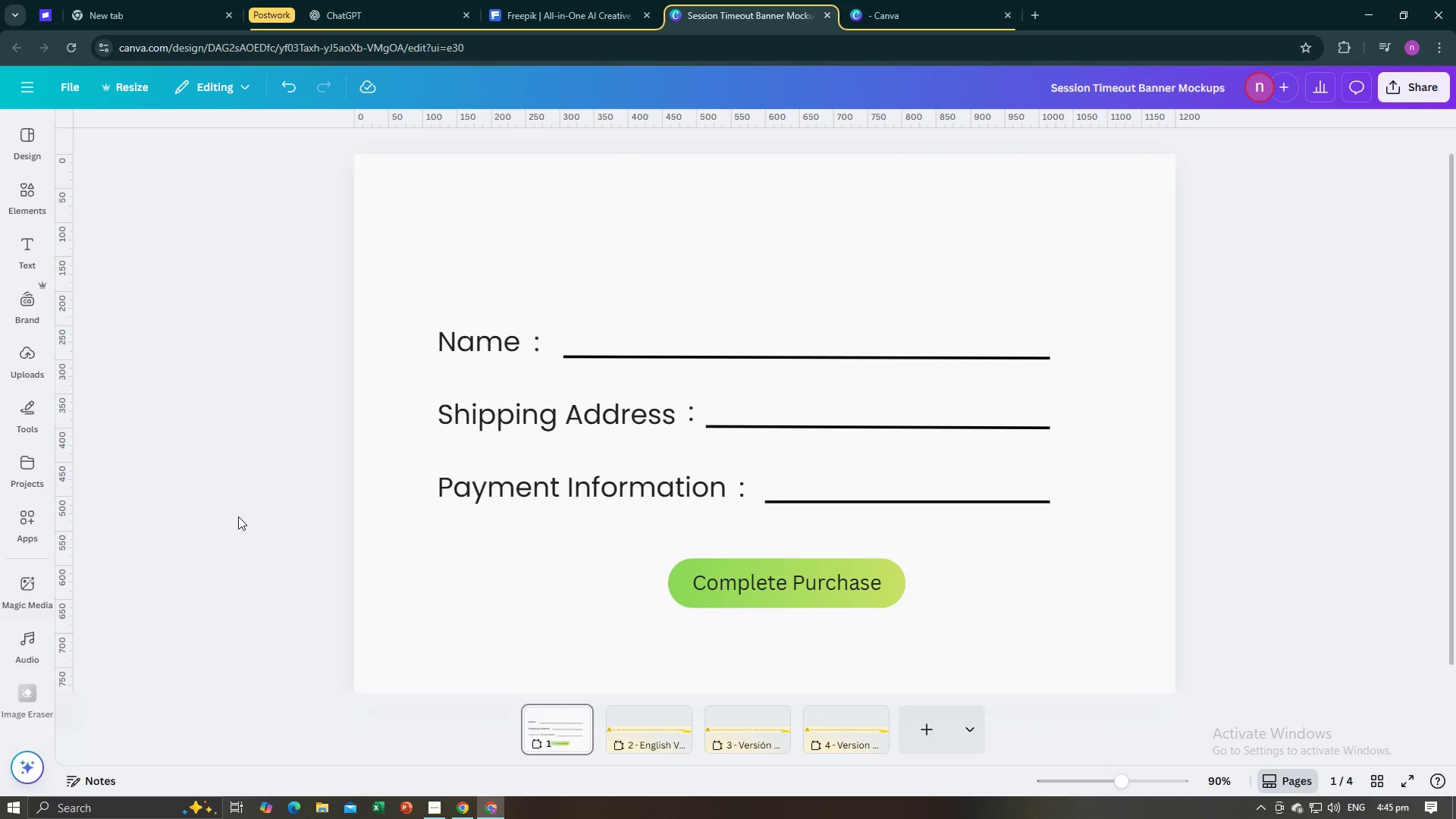 
key(ArrowRight)
 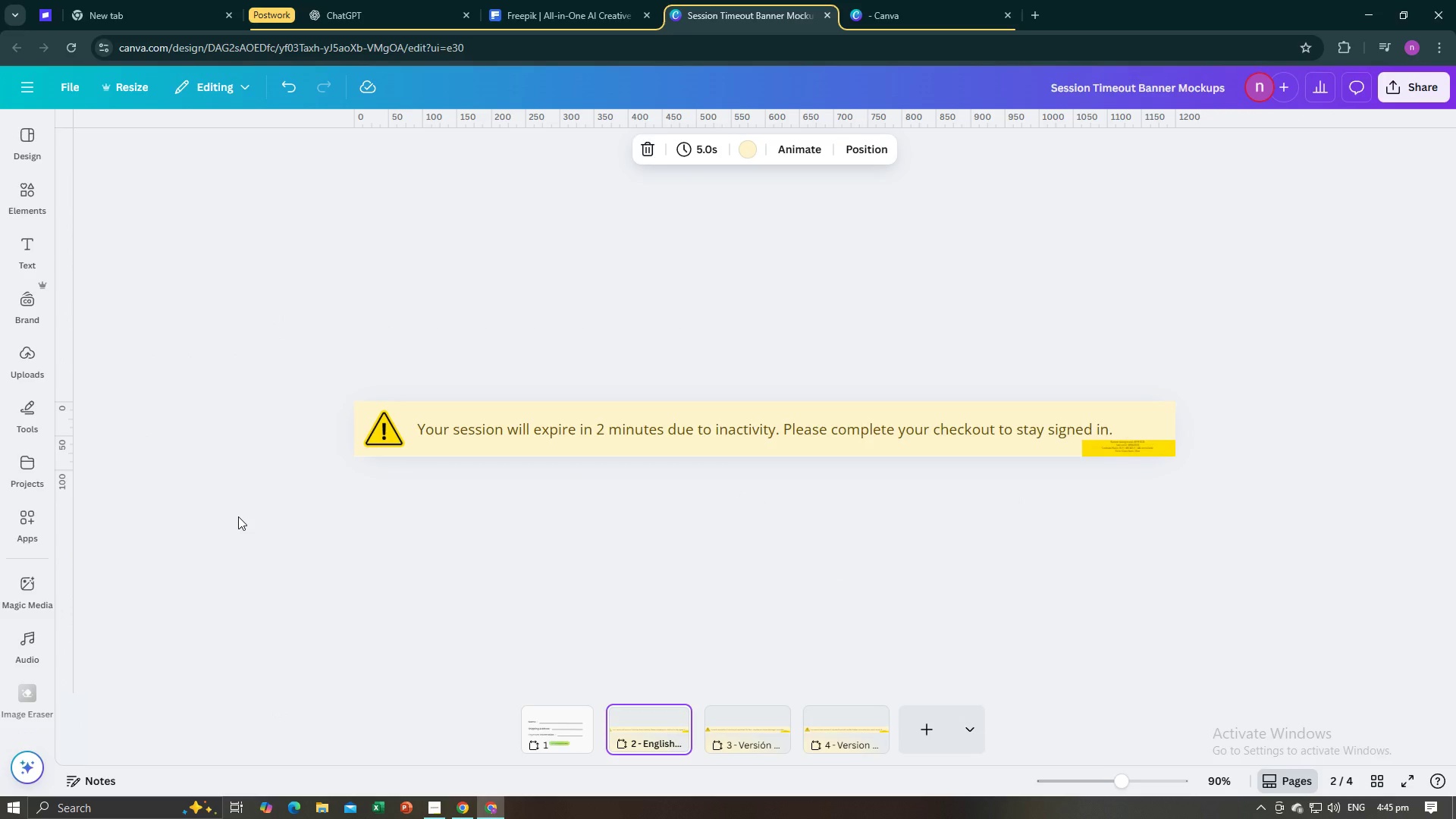 
key(ArrowLeft)
 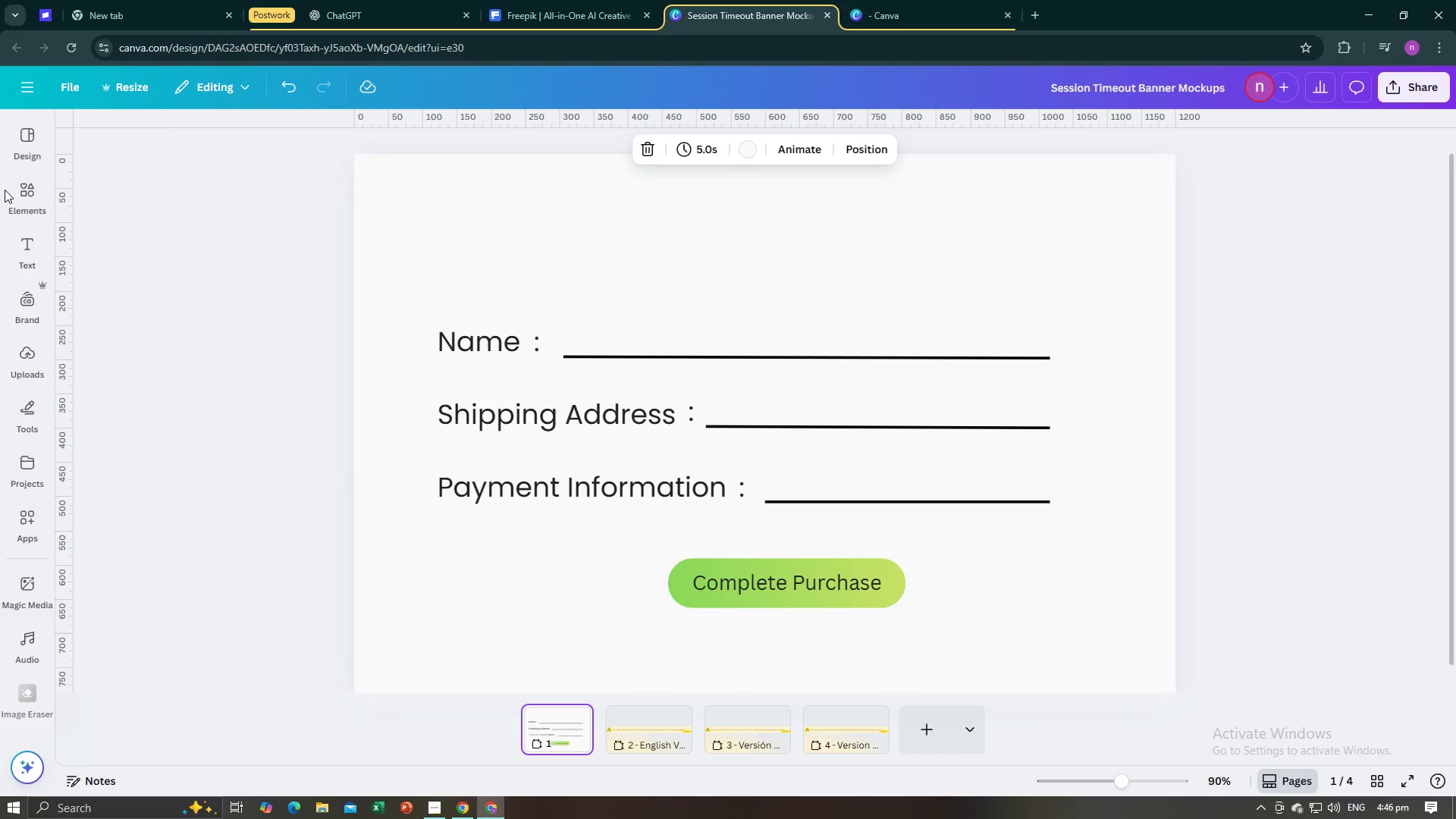 
left_click([22, 249])
 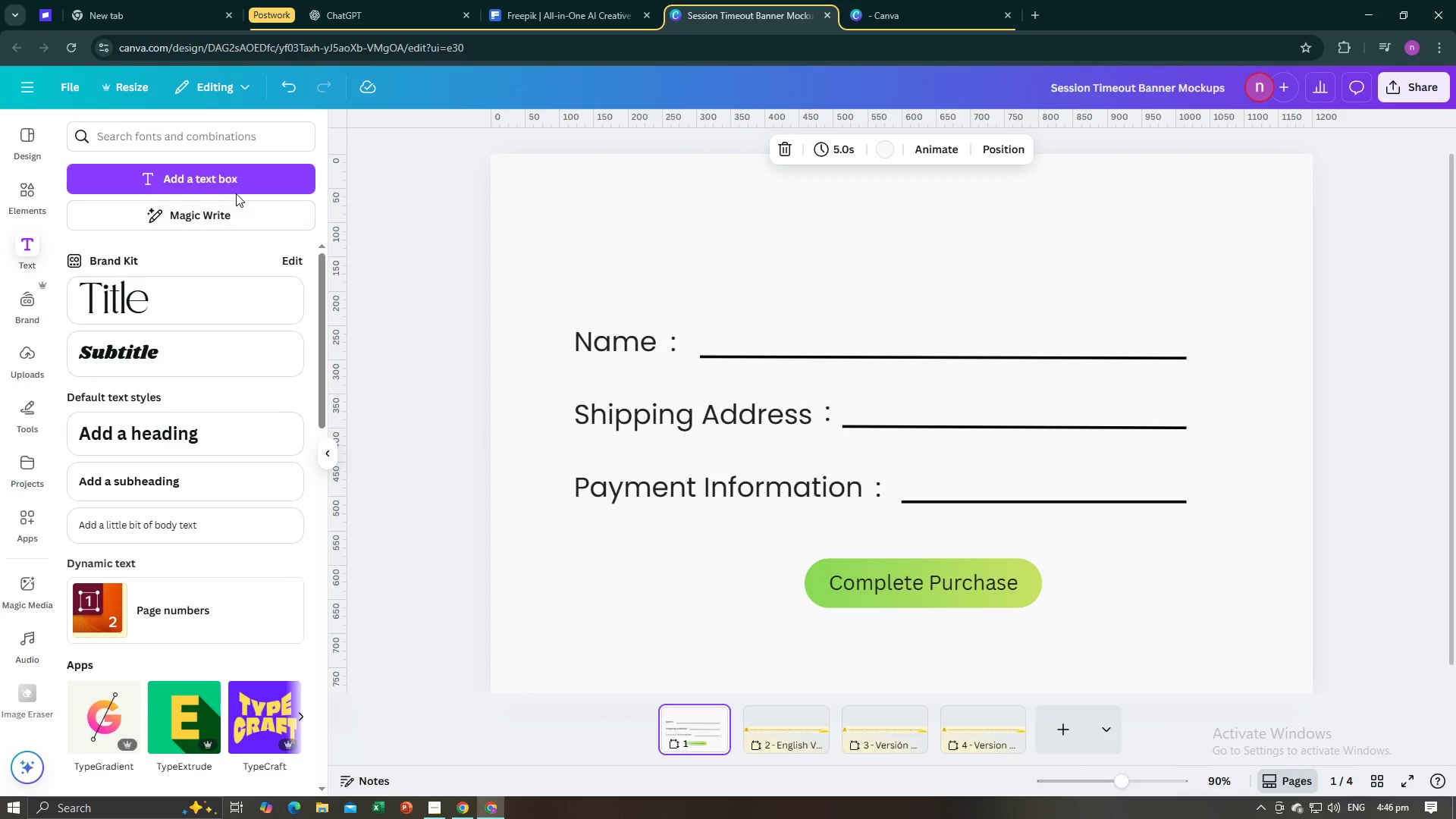 
left_click([239, 179])
 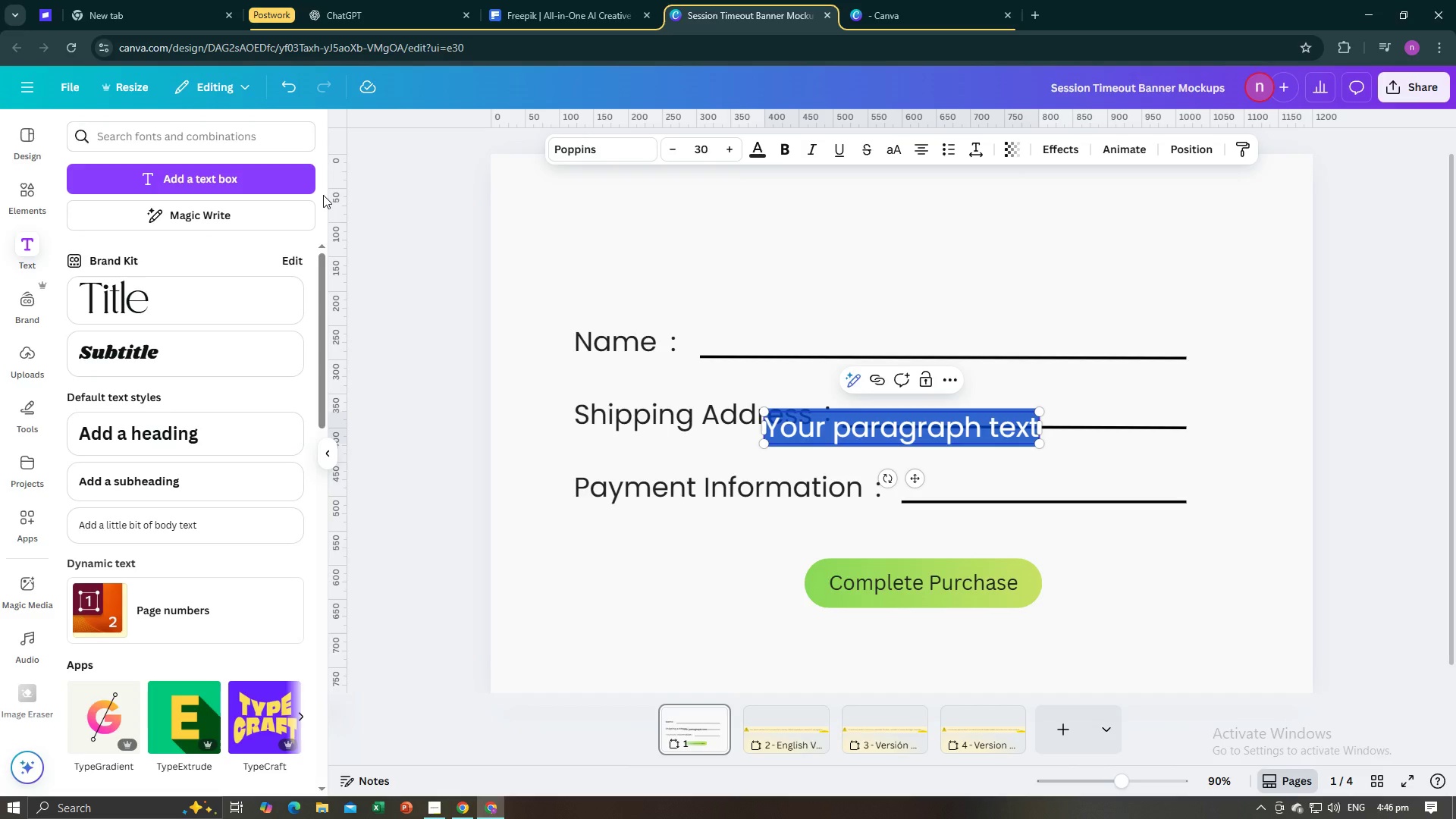 
type(Fill up F)
key(Backspace)
key(Backspace)
key(Backspace)
key(Backspace)
key(Backspace)
key(Backspace)
key(Backspace)
key(Backspace)
key(Backspace)
type(Form P)
key(Backspace)
key(Backspace)
key(Backspace)
key(Backspace)
key(Backspace)
key(Backspace)
type(Purchase Form)
 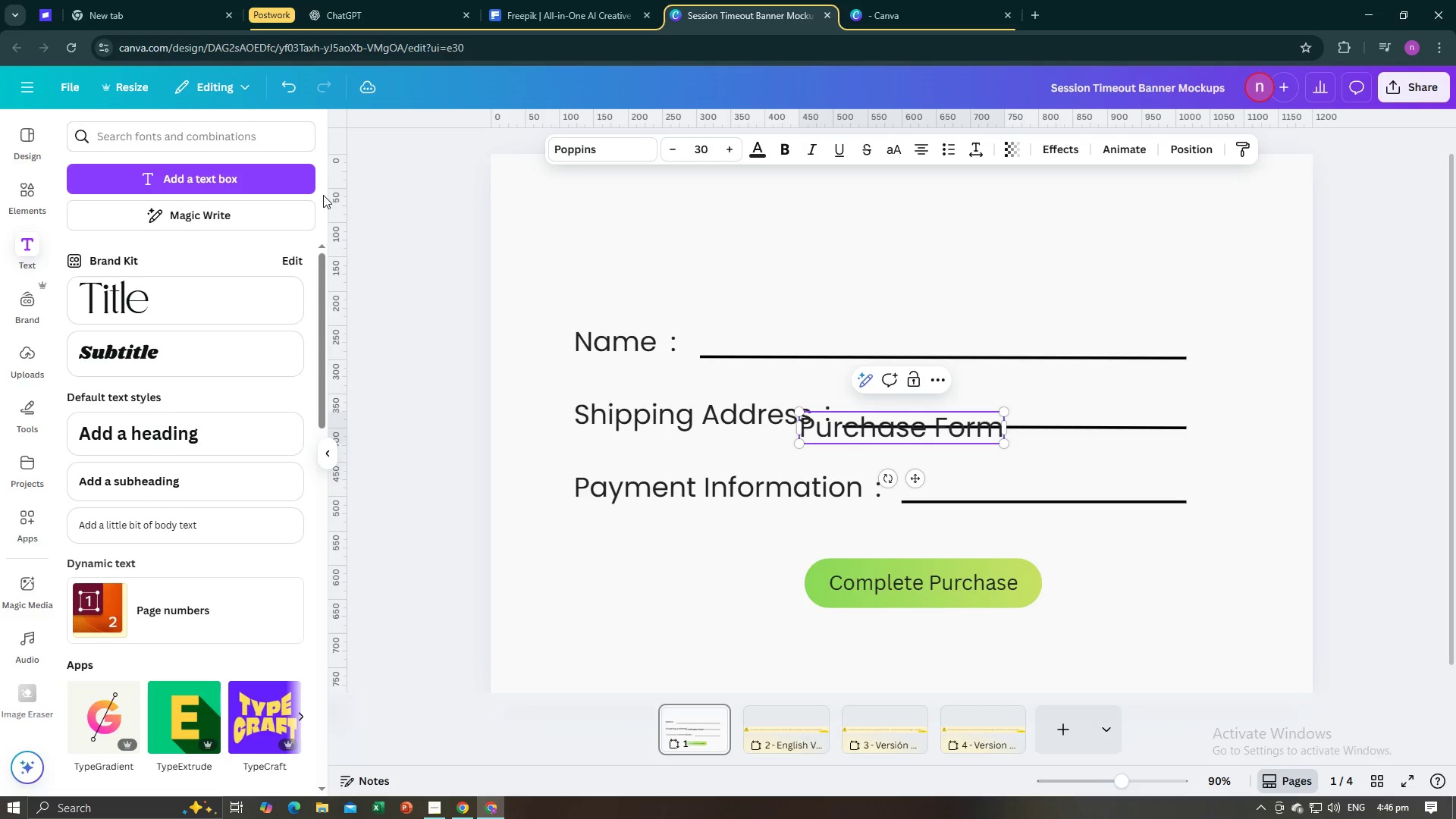 
left_click([676, 528])
 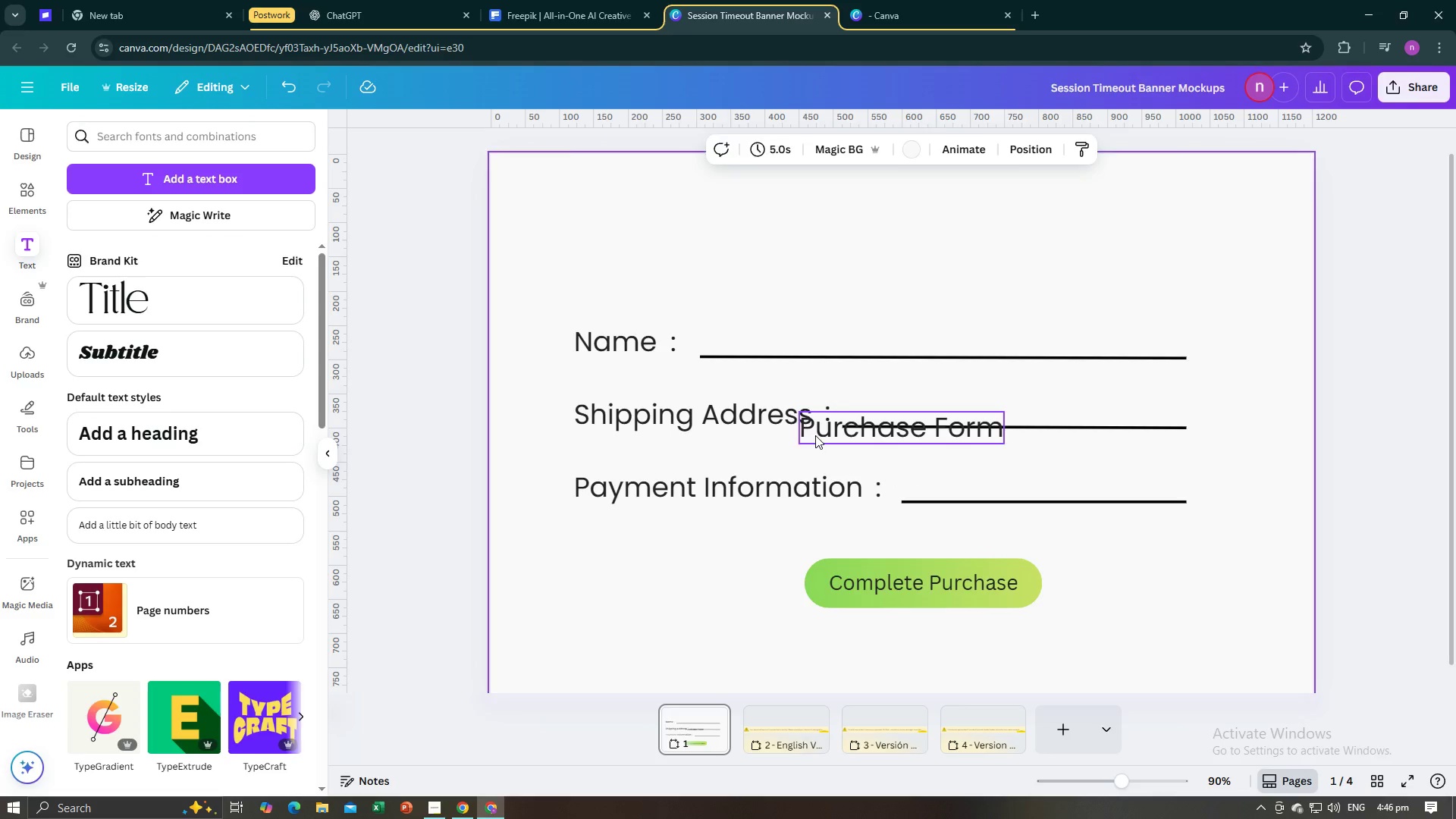 
double_click([815, 435])
 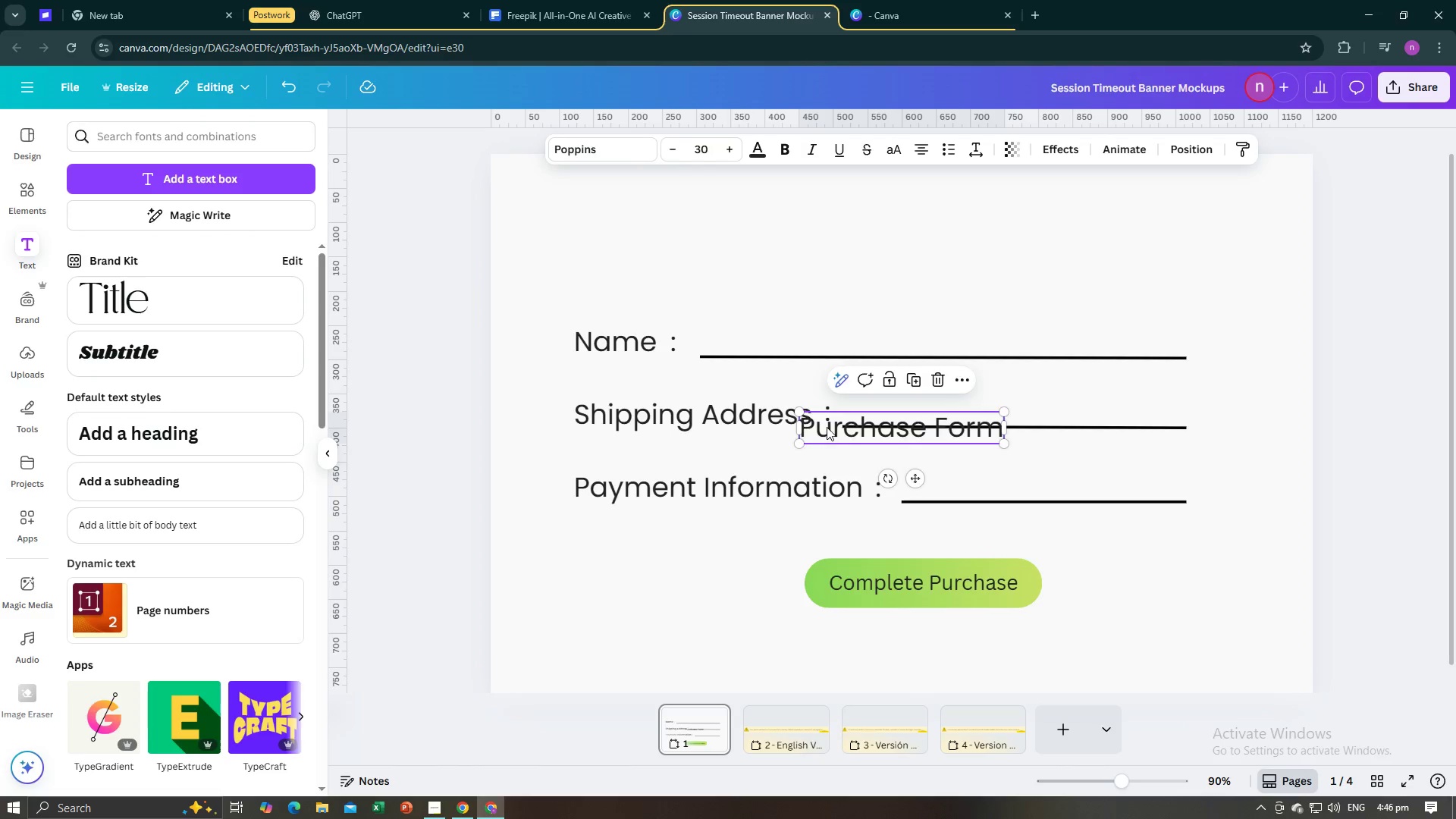 
left_click_drag(start_coordinate=[826, 431], to_coordinate=[899, 241])
 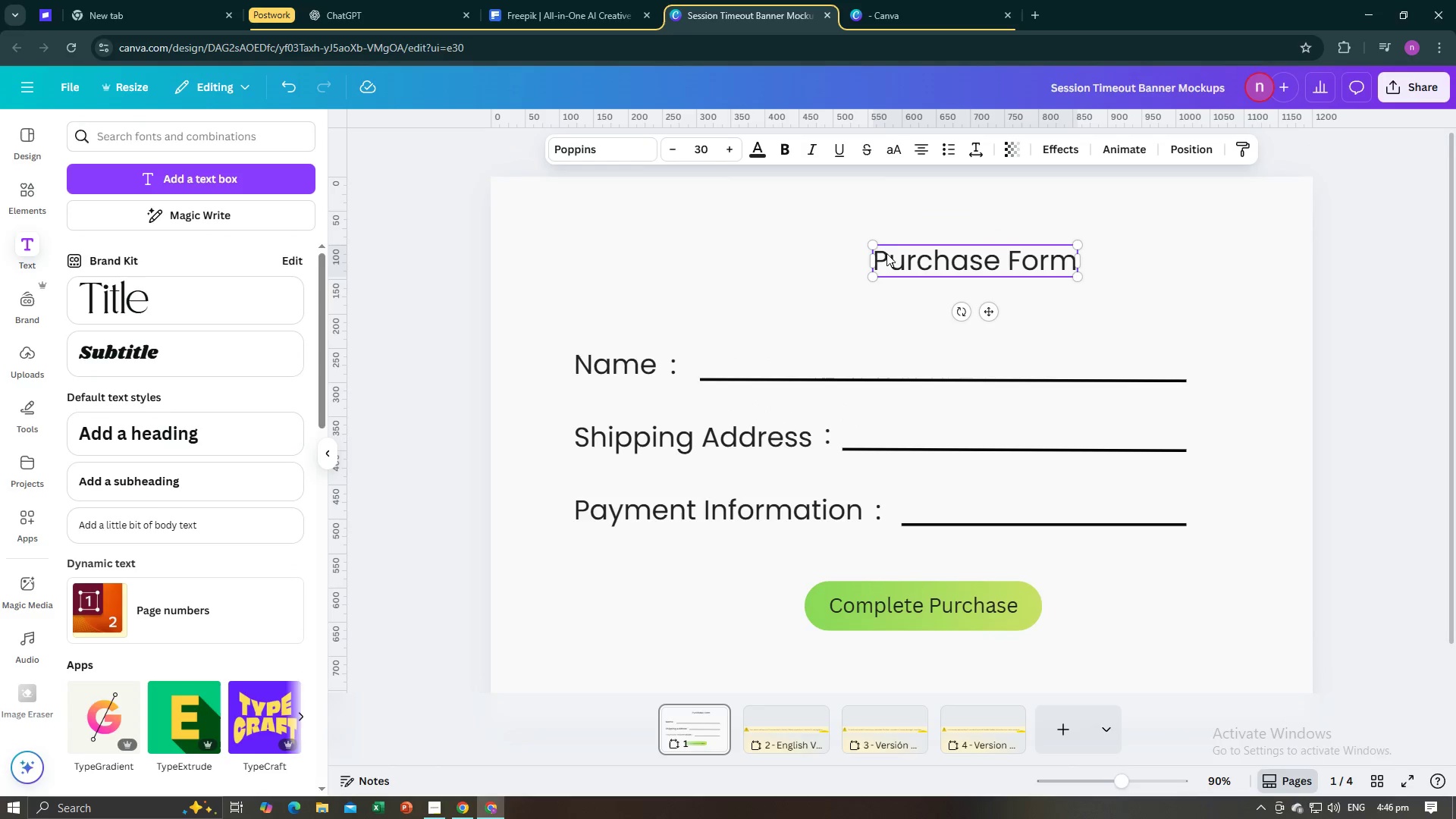 
scroll: coordinate [886, 253], scroll_direction: up, amount: 2.0
 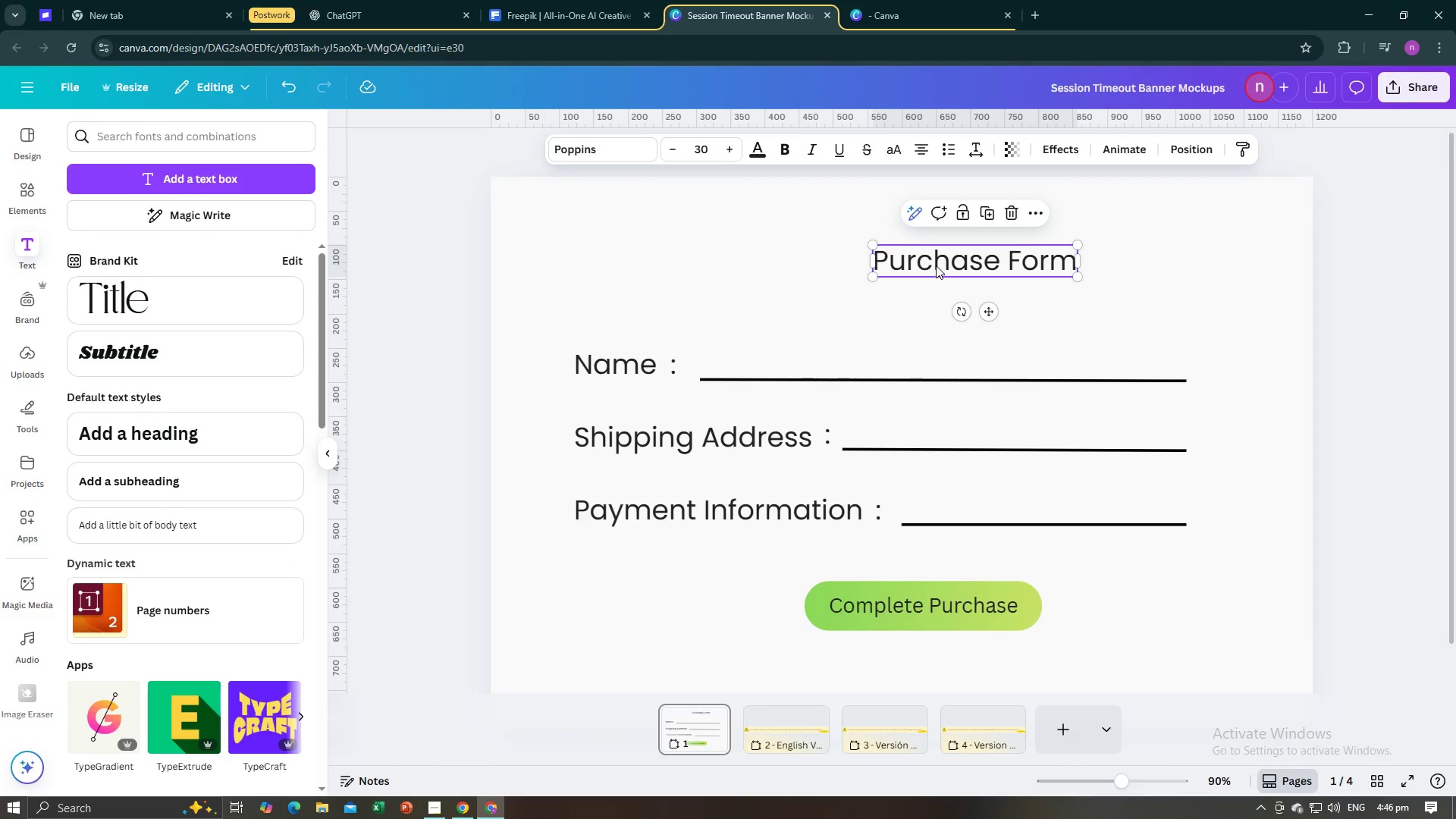 
left_click_drag(start_coordinate=[936, 265], to_coordinate=[907, 239])
 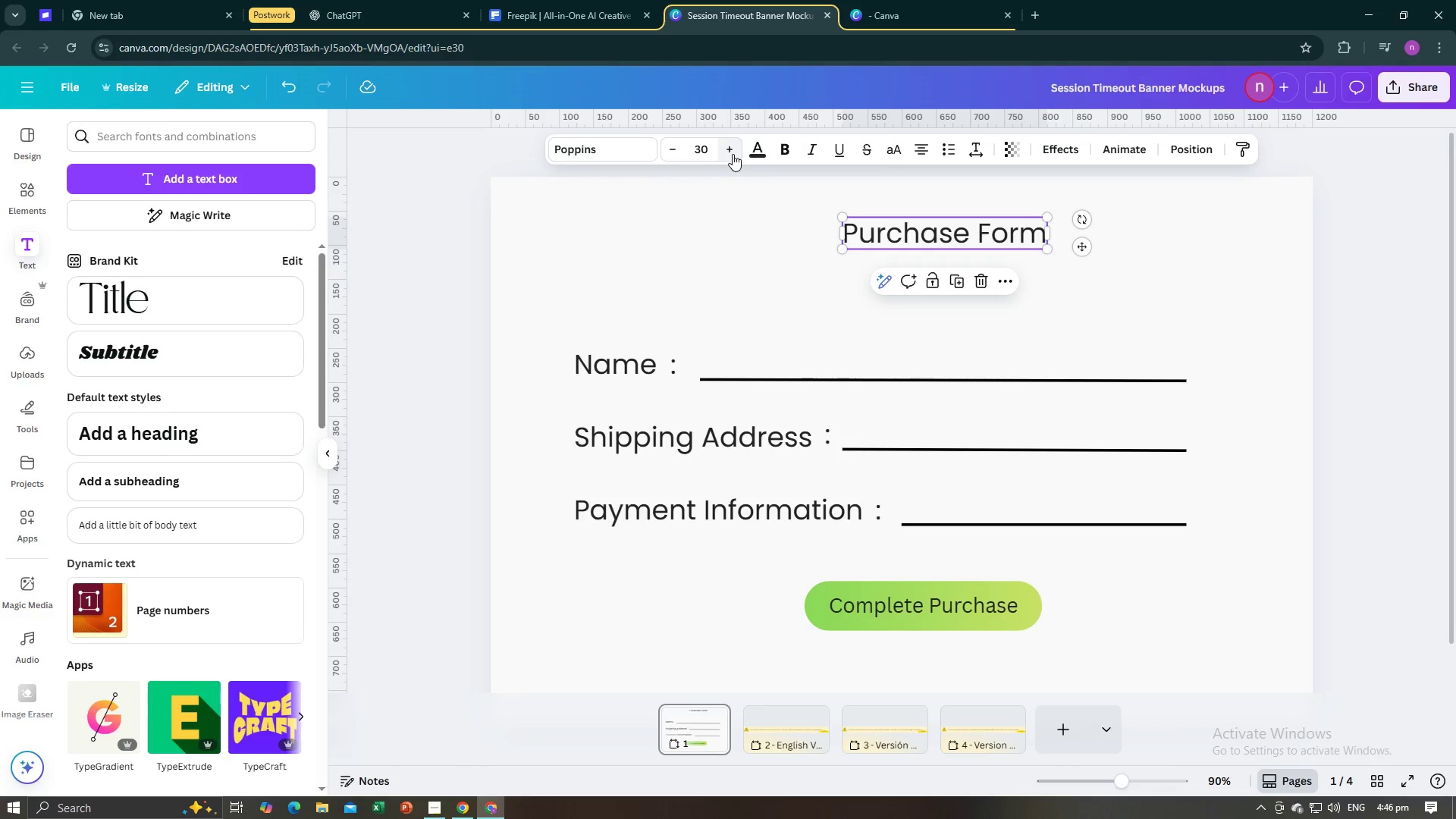 
double_click([733, 154])
 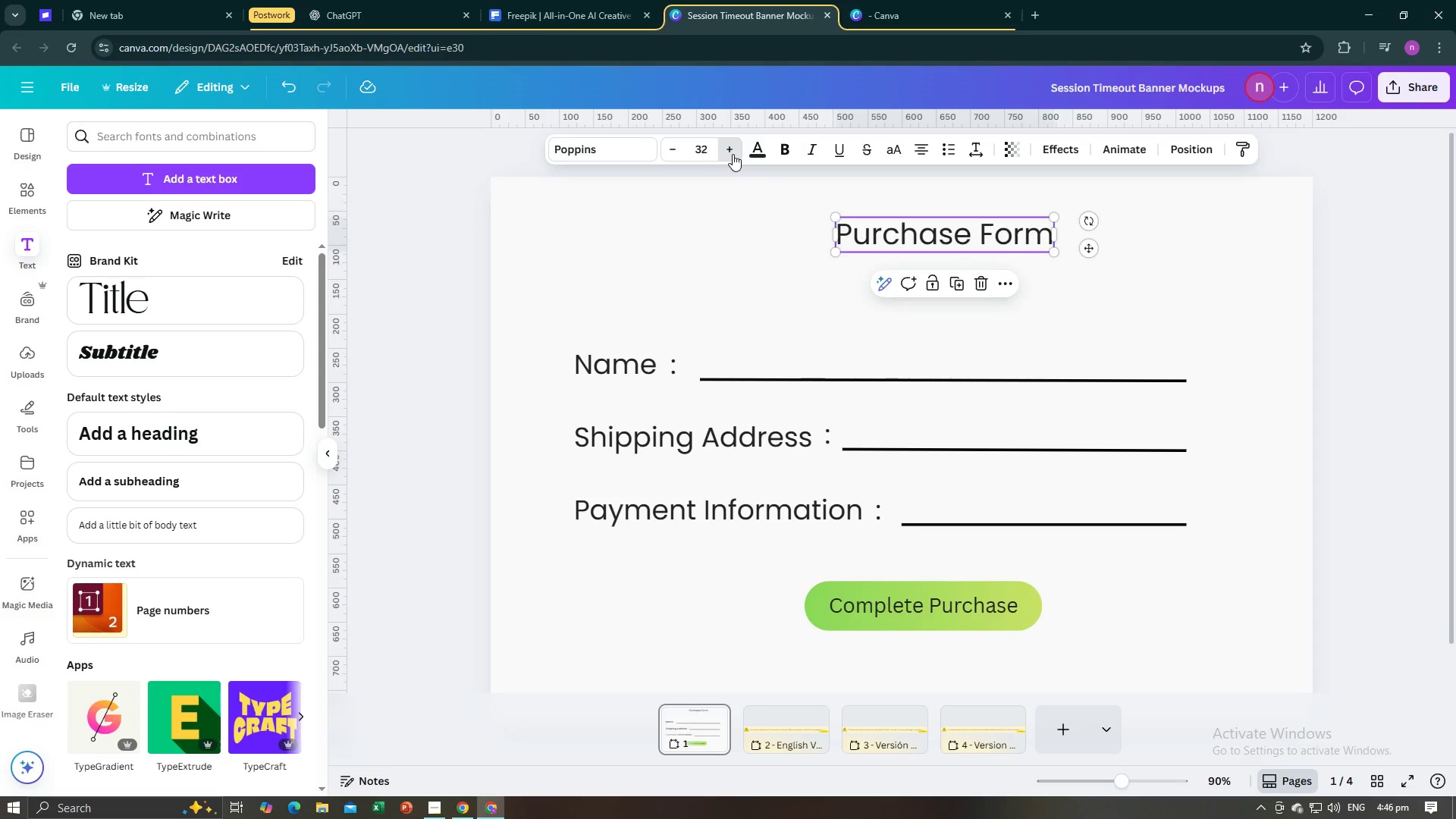 
triple_click([733, 154])
 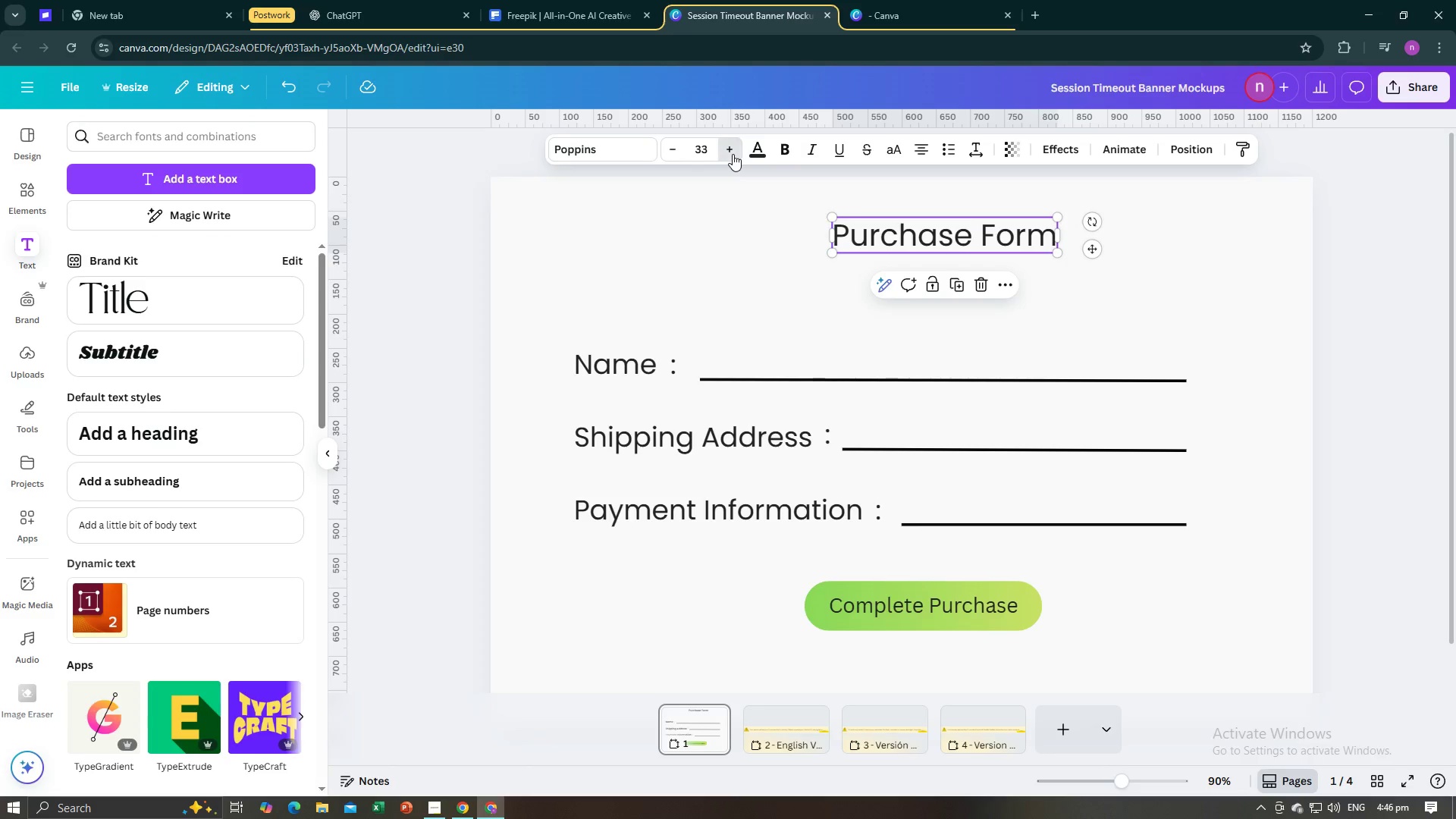 
triple_click([733, 154])
 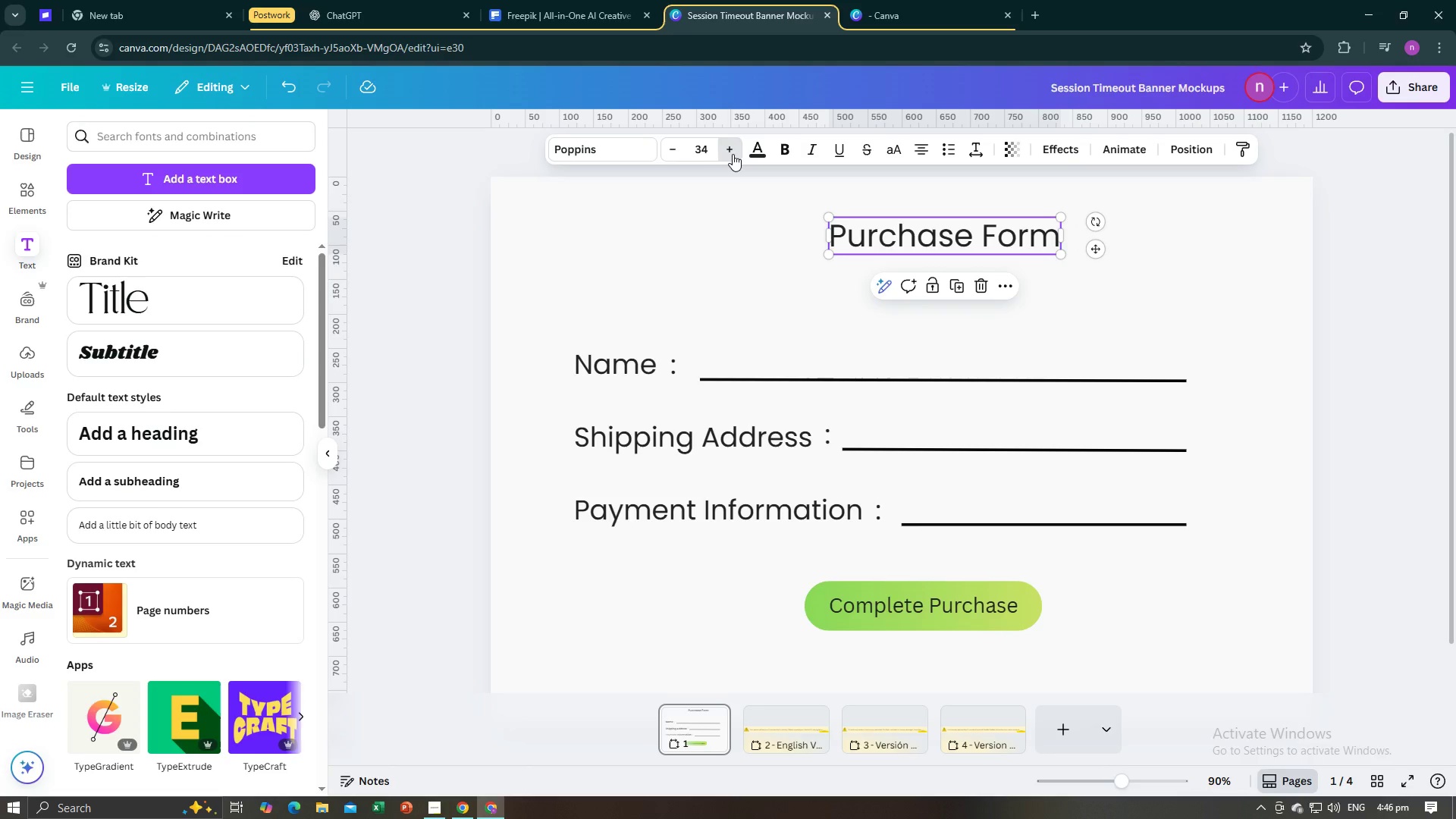 
triple_click([733, 154])
 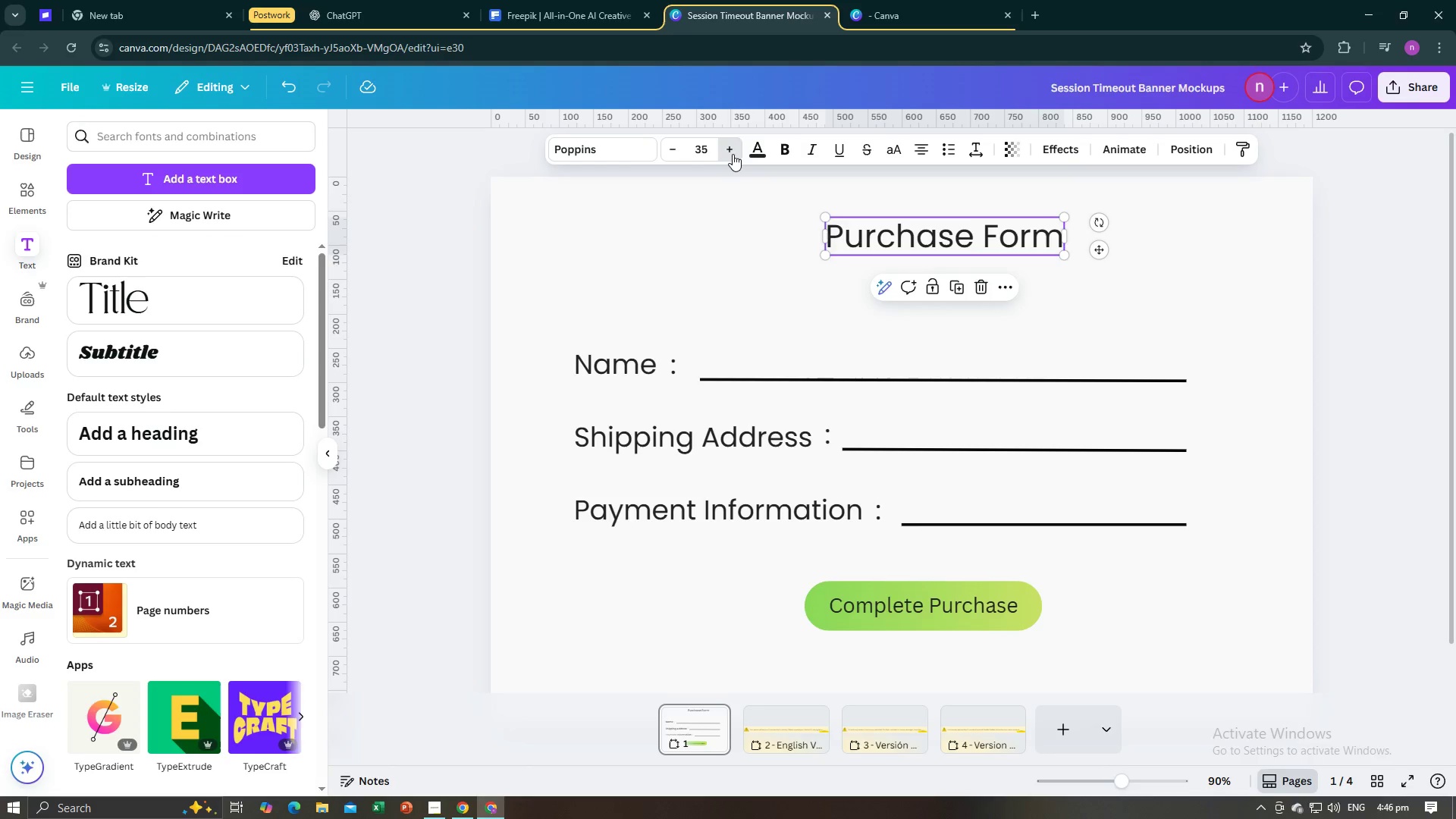 
triple_click([733, 154])
 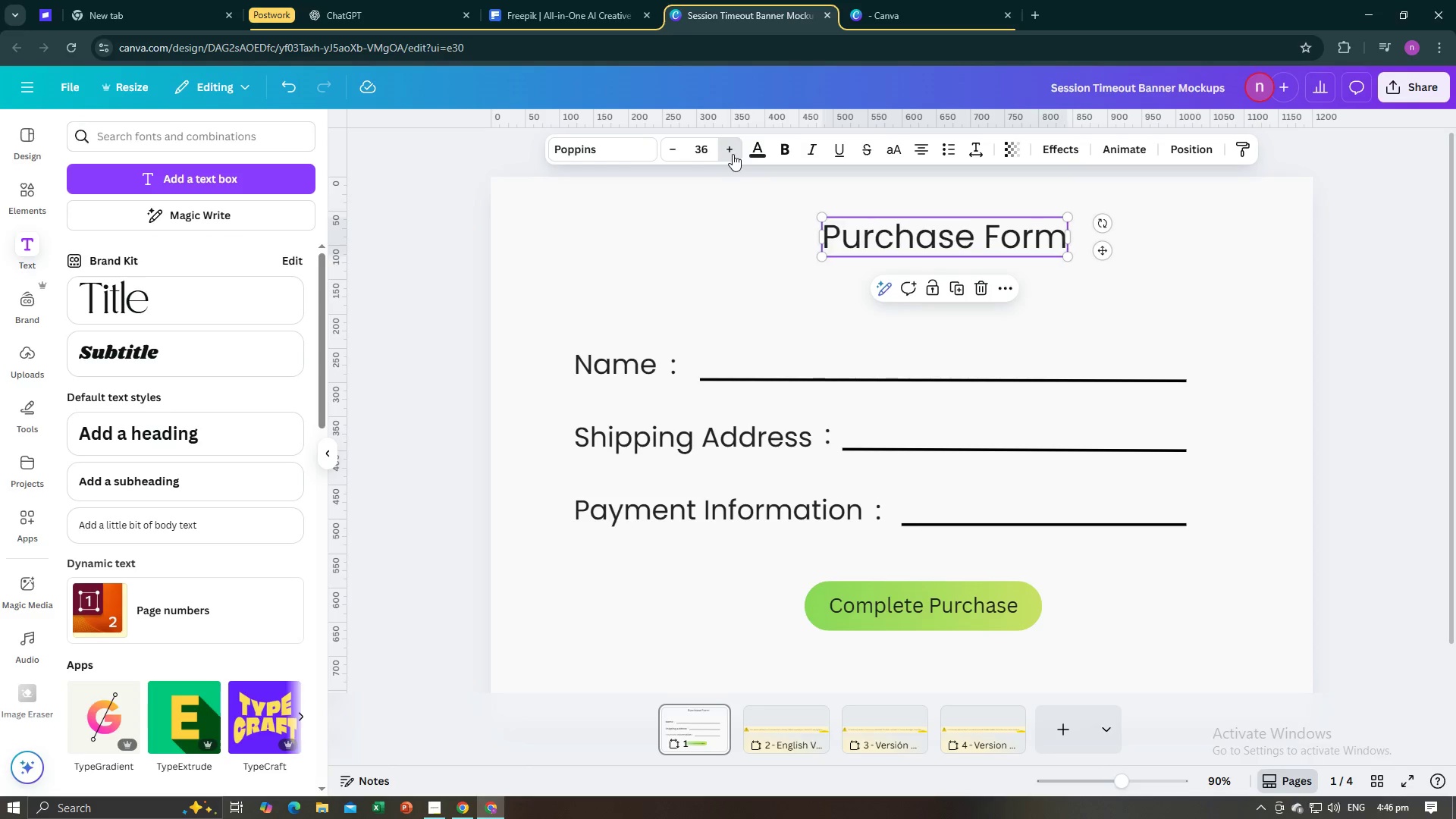 
triple_click([733, 154])
 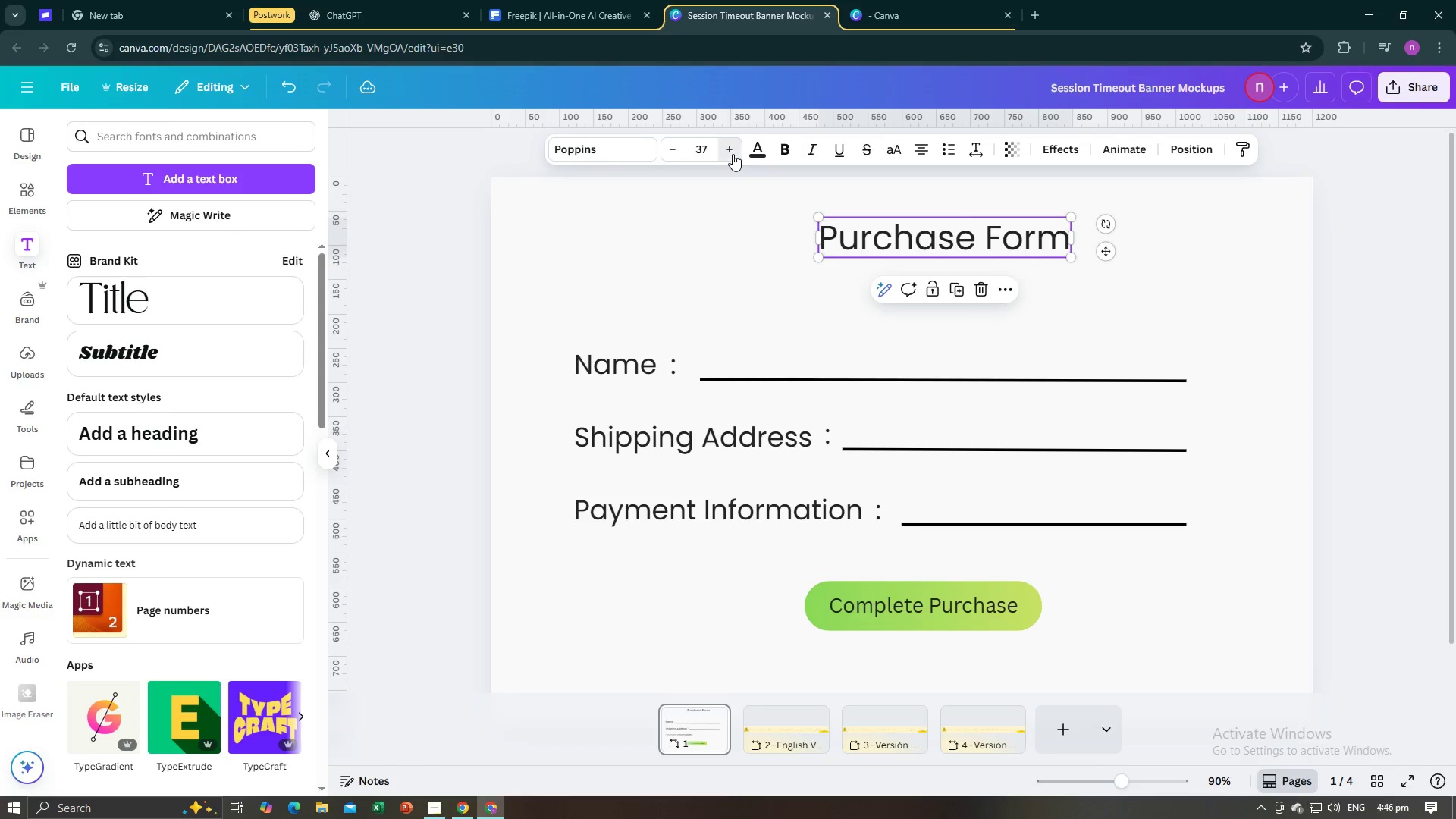 
triple_click([733, 154])
 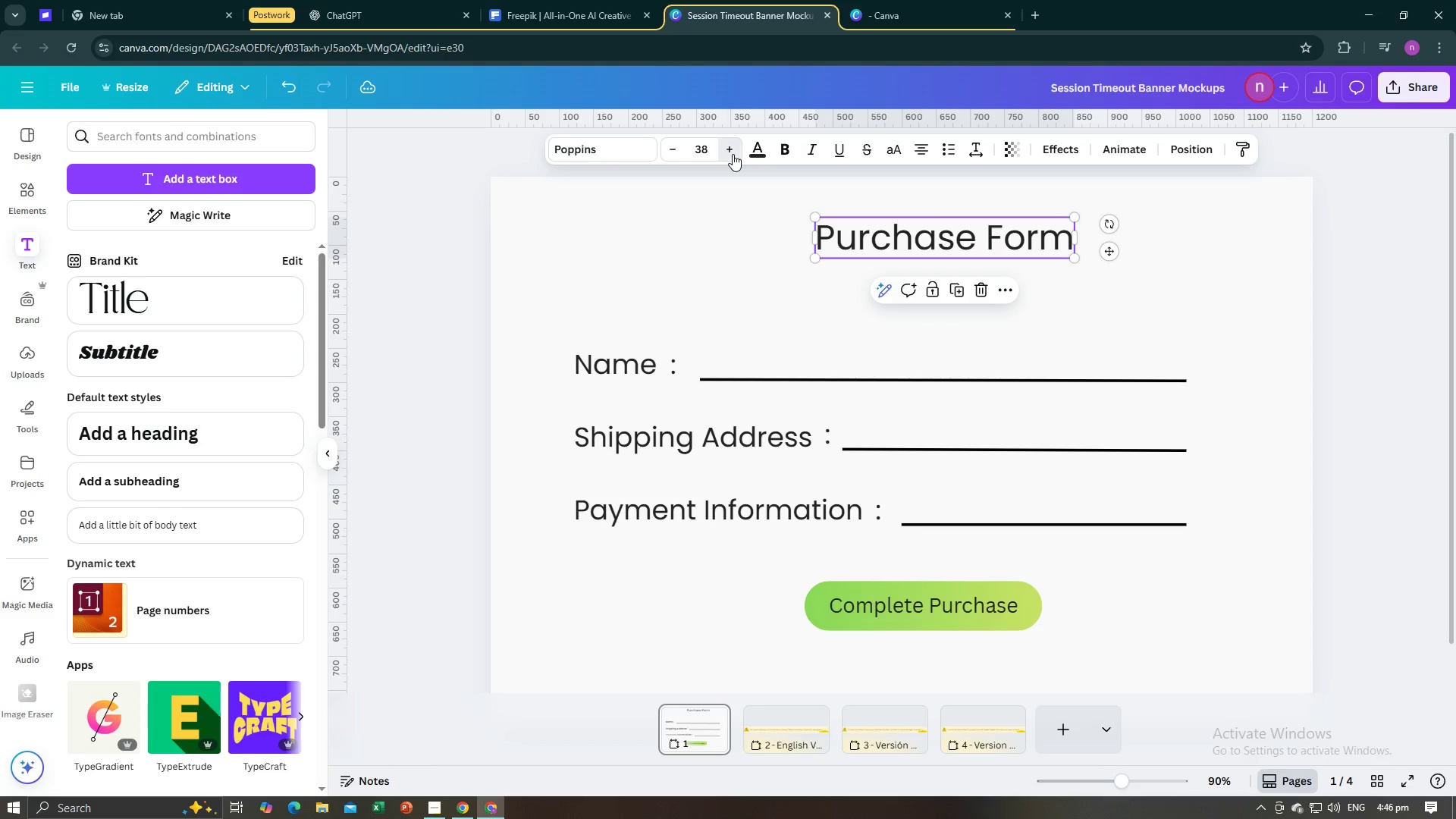 
triple_click([733, 154])
 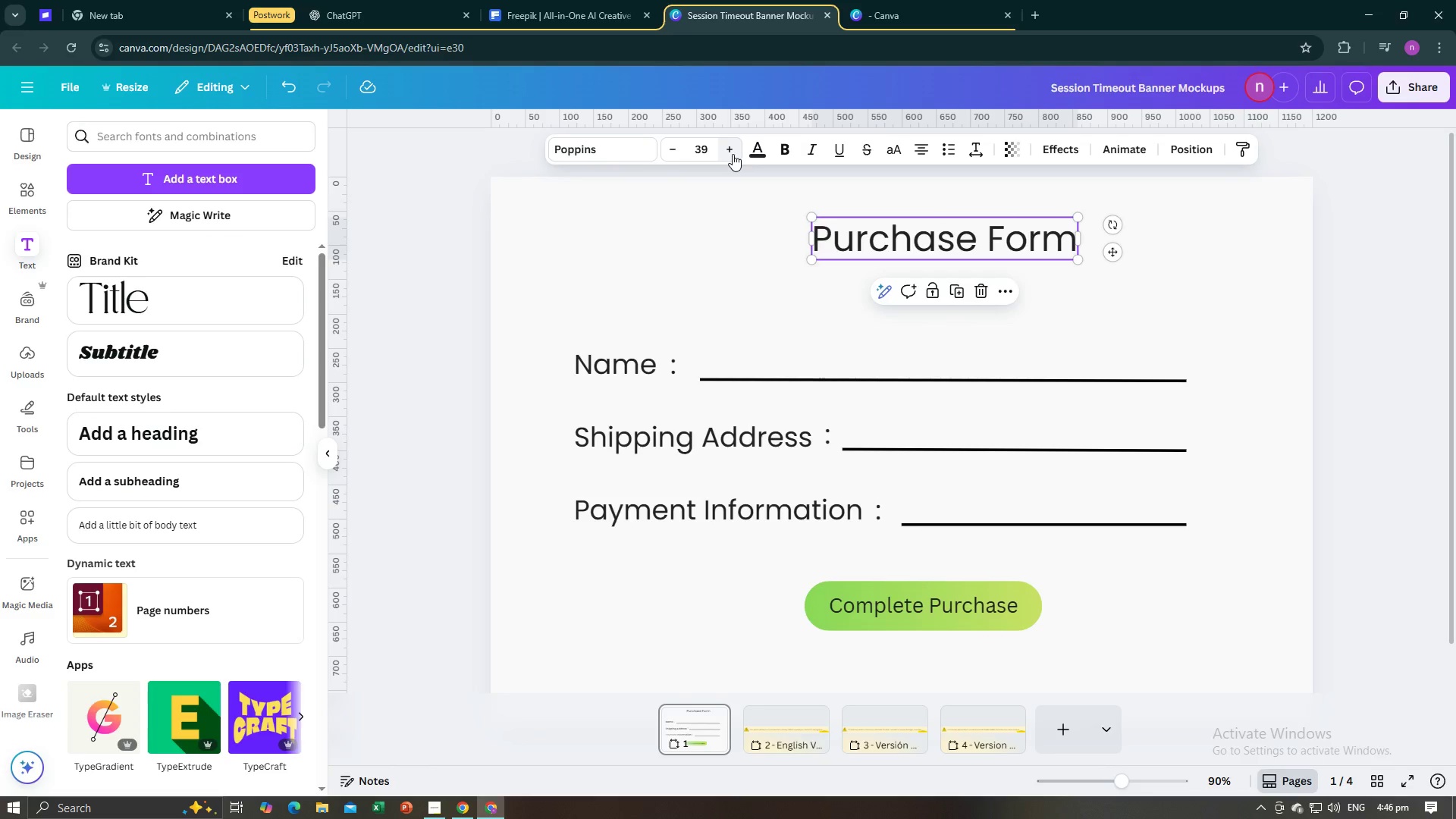 
left_click([733, 154])
 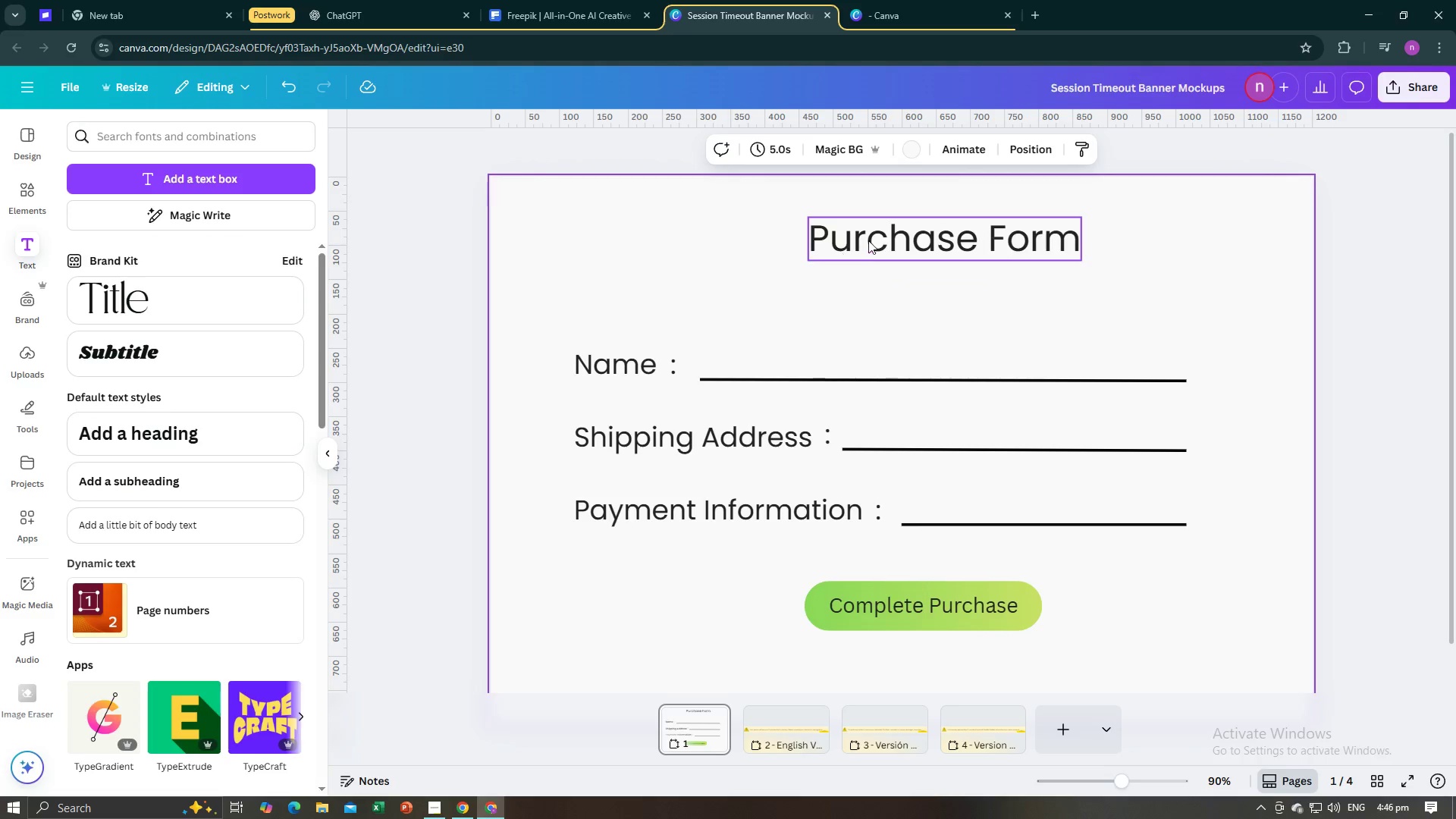 
double_click([877, 239])
 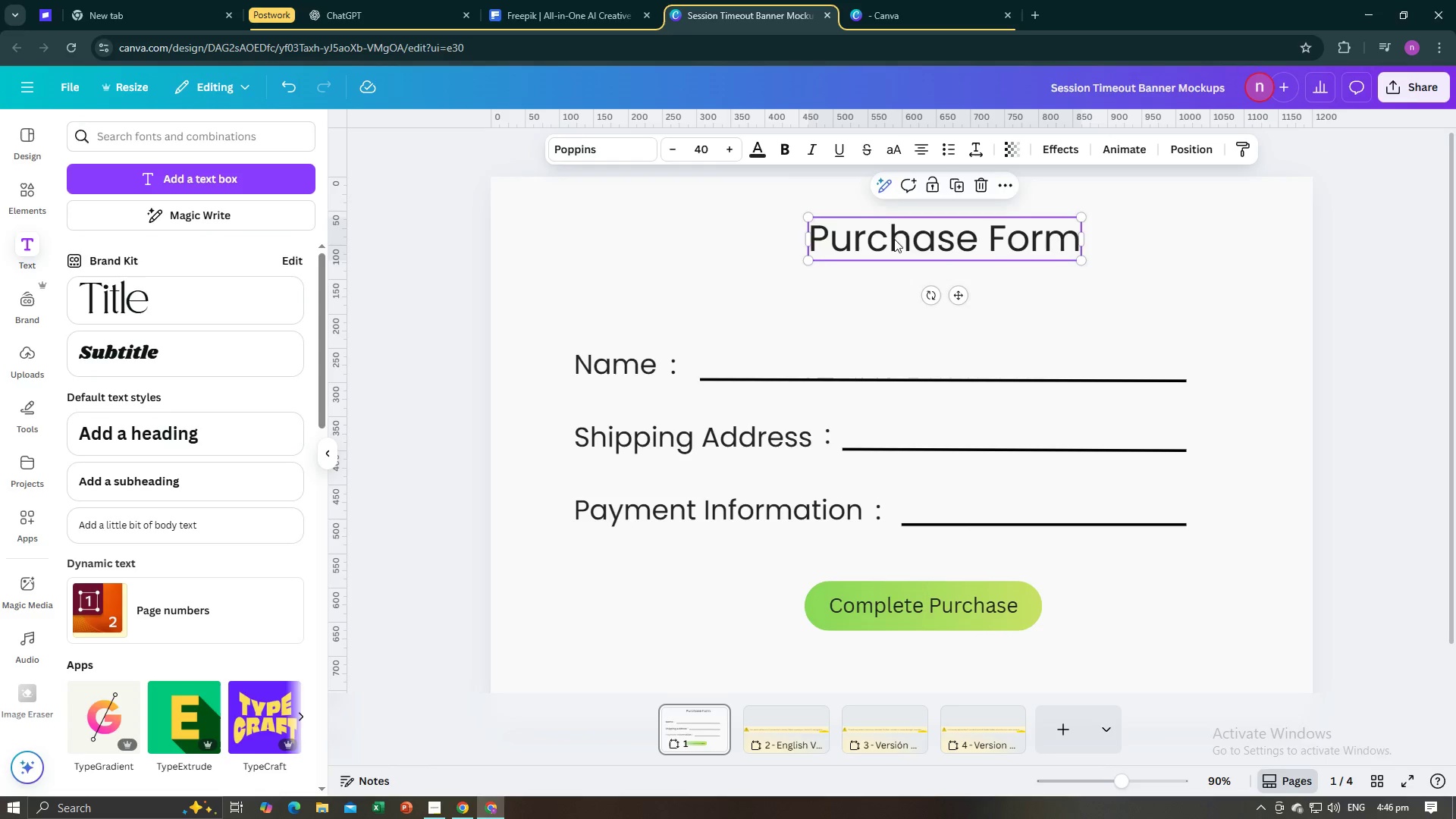 
left_click_drag(start_coordinate=[892, 238], to_coordinate=[899, 242])
 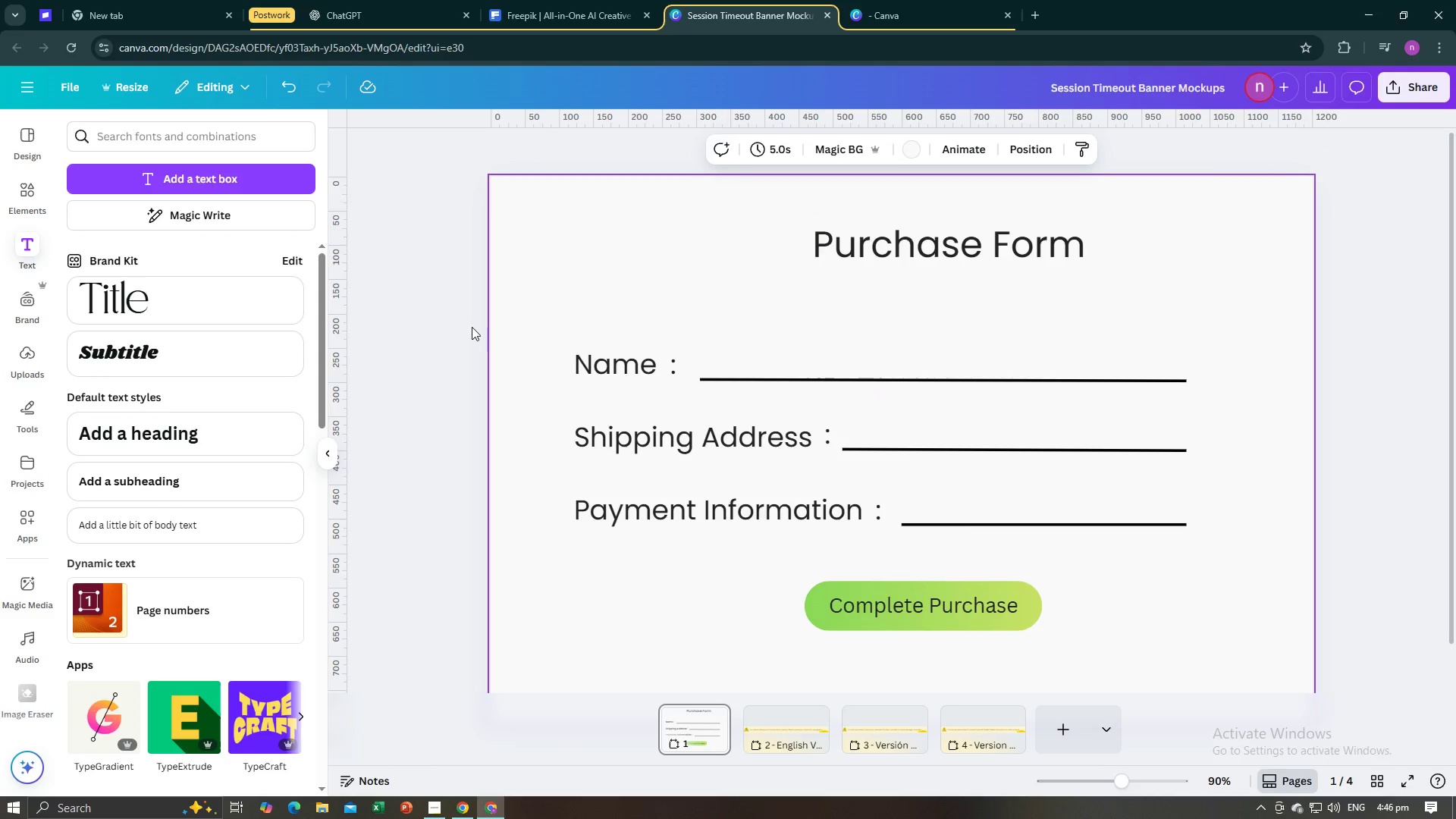 
double_click([427, 328])
 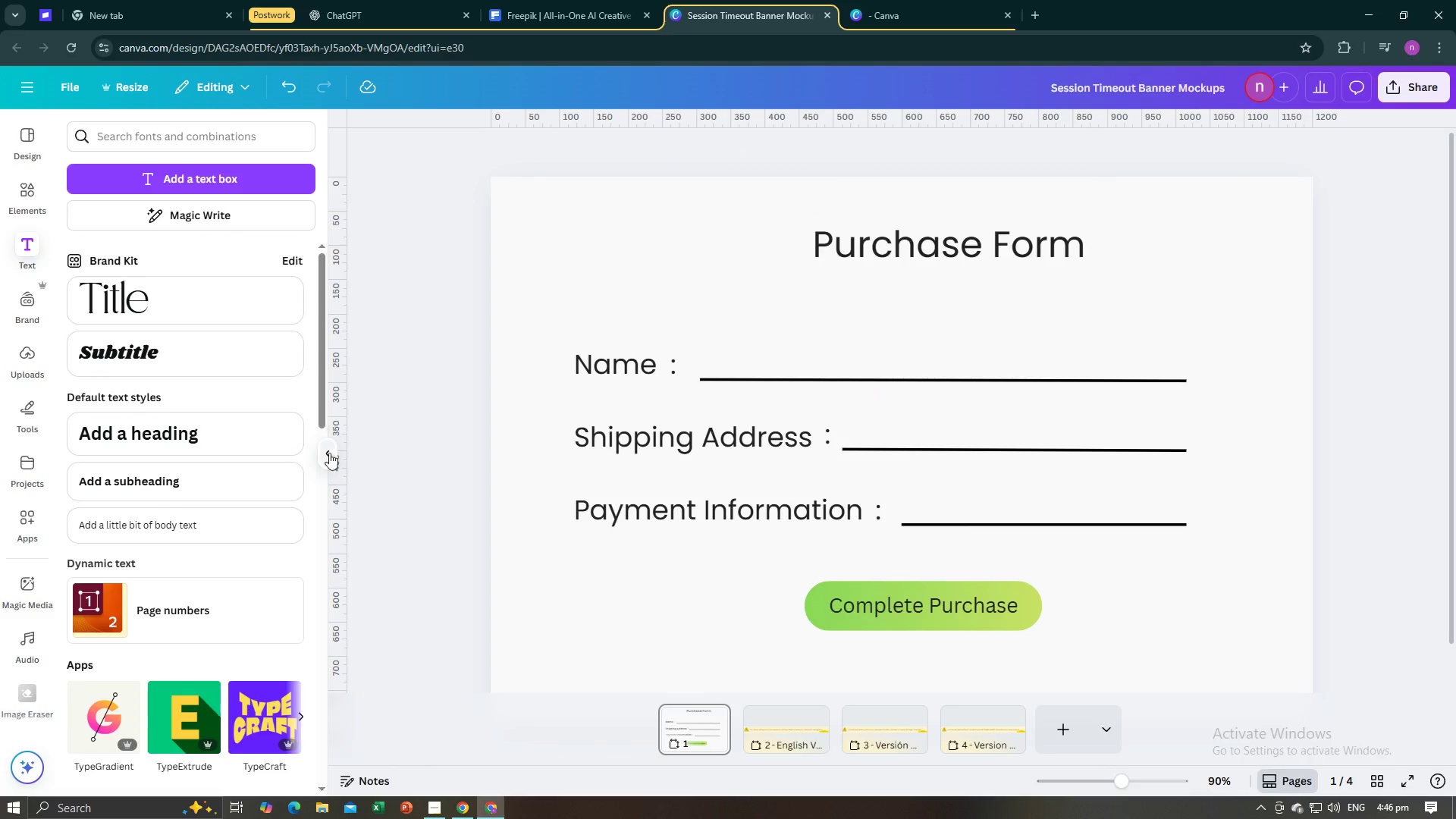 
left_click([330, 460])
 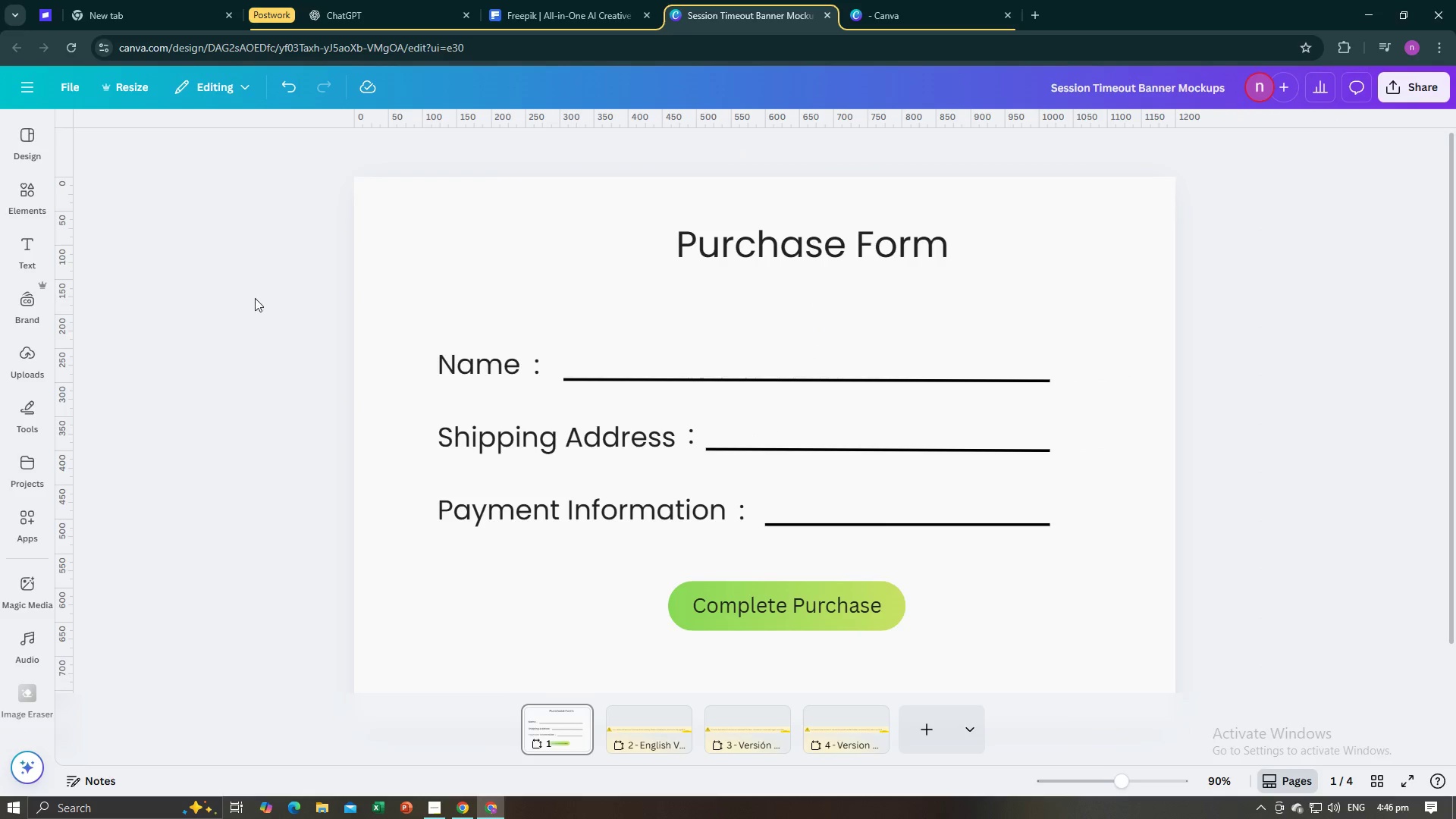 
left_click([253, 306])
 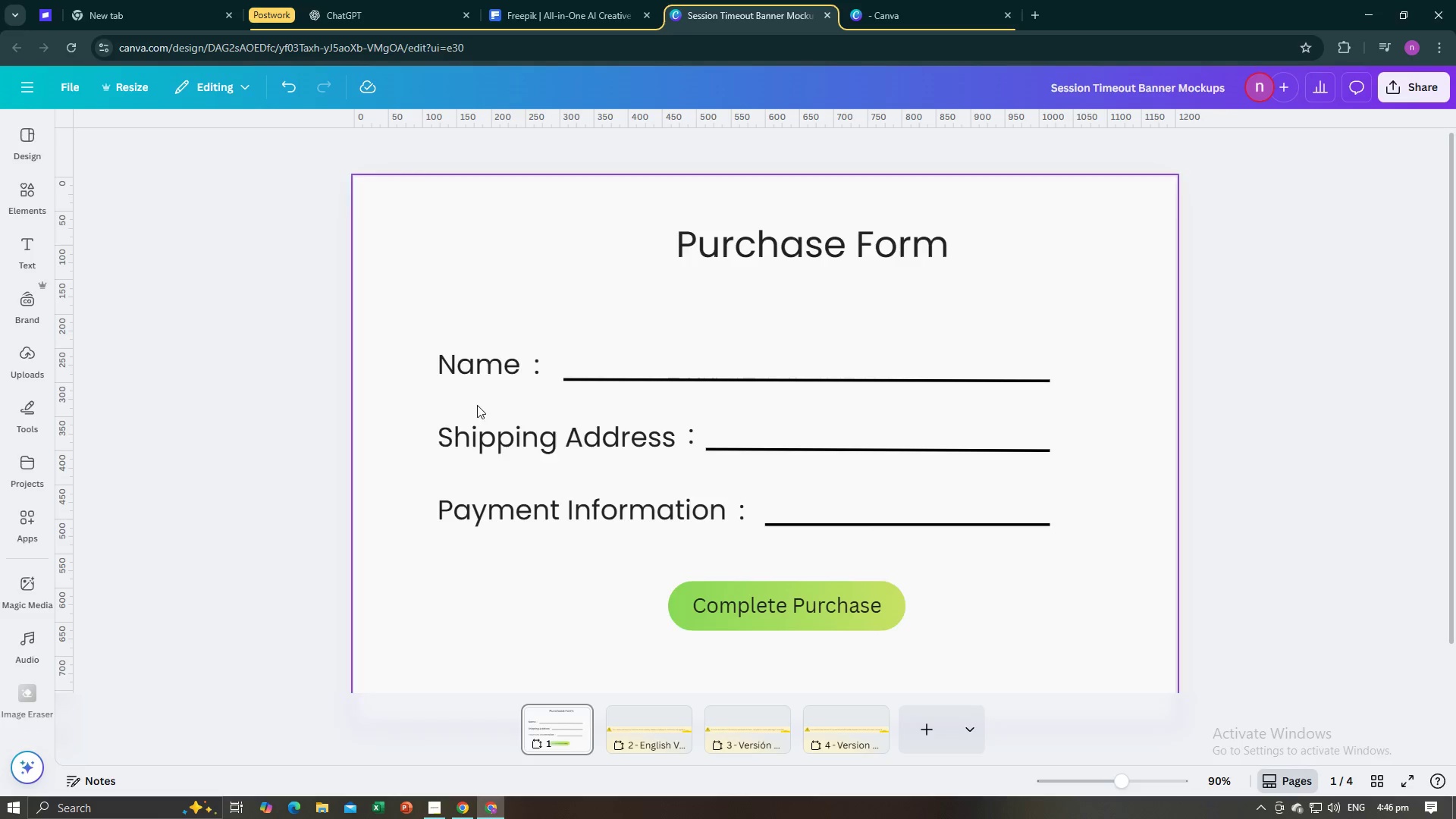 
left_click([719, 622])
 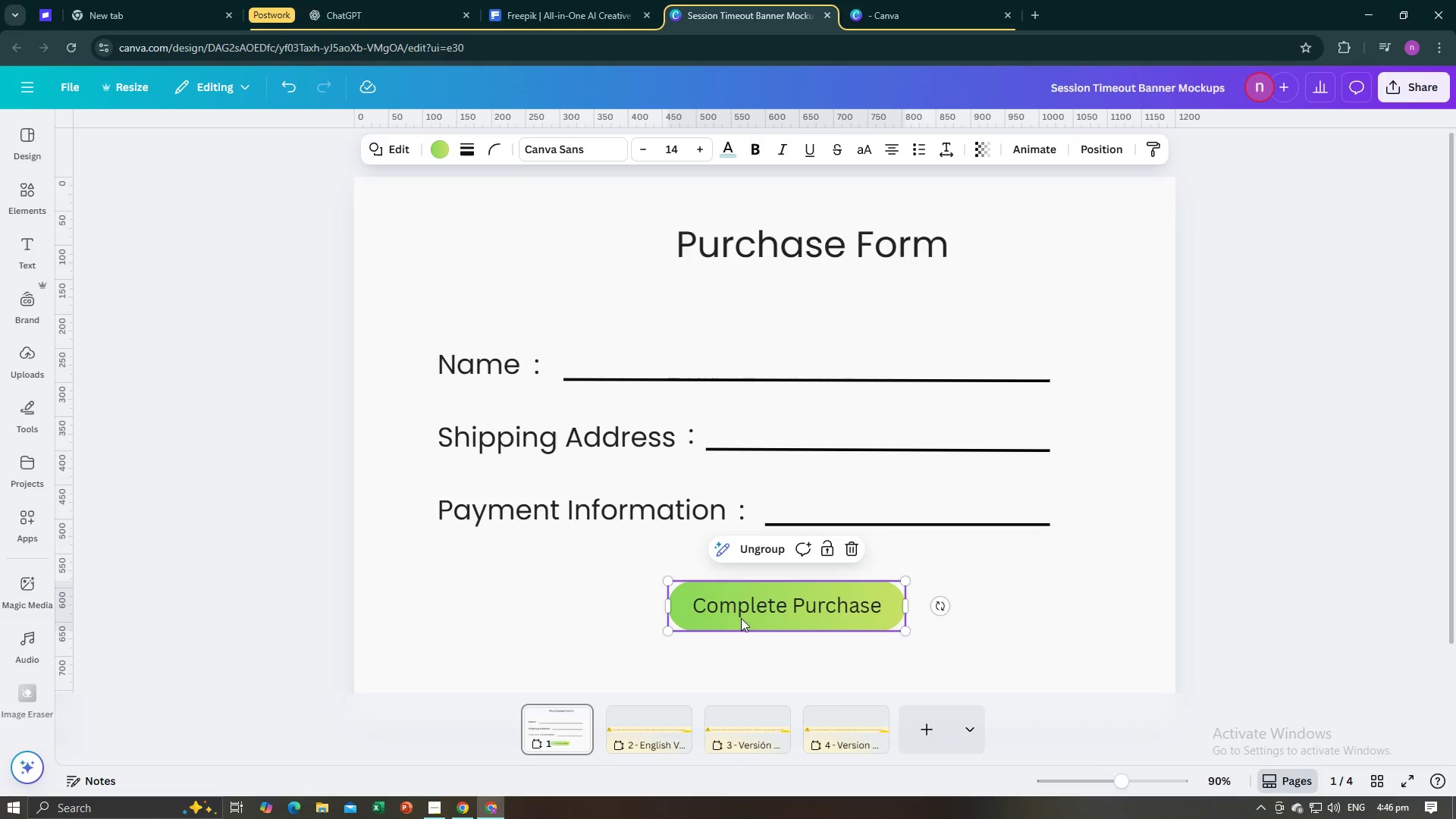 
left_click_drag(start_coordinate=[740, 617], to_coordinate=[743, 633])
 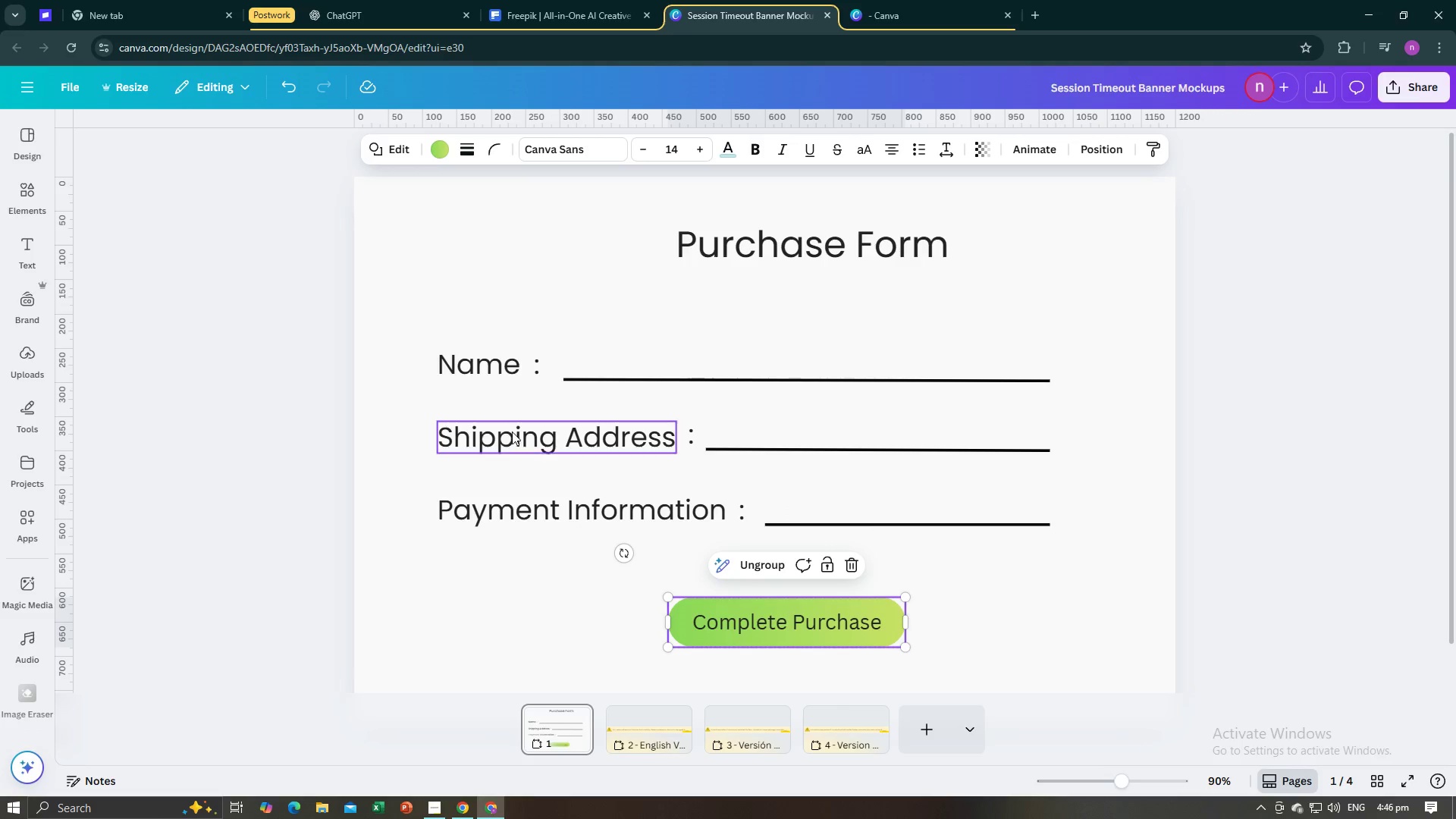 
scroll: coordinate [512, 431], scroll_direction: down, amount: 1.0
 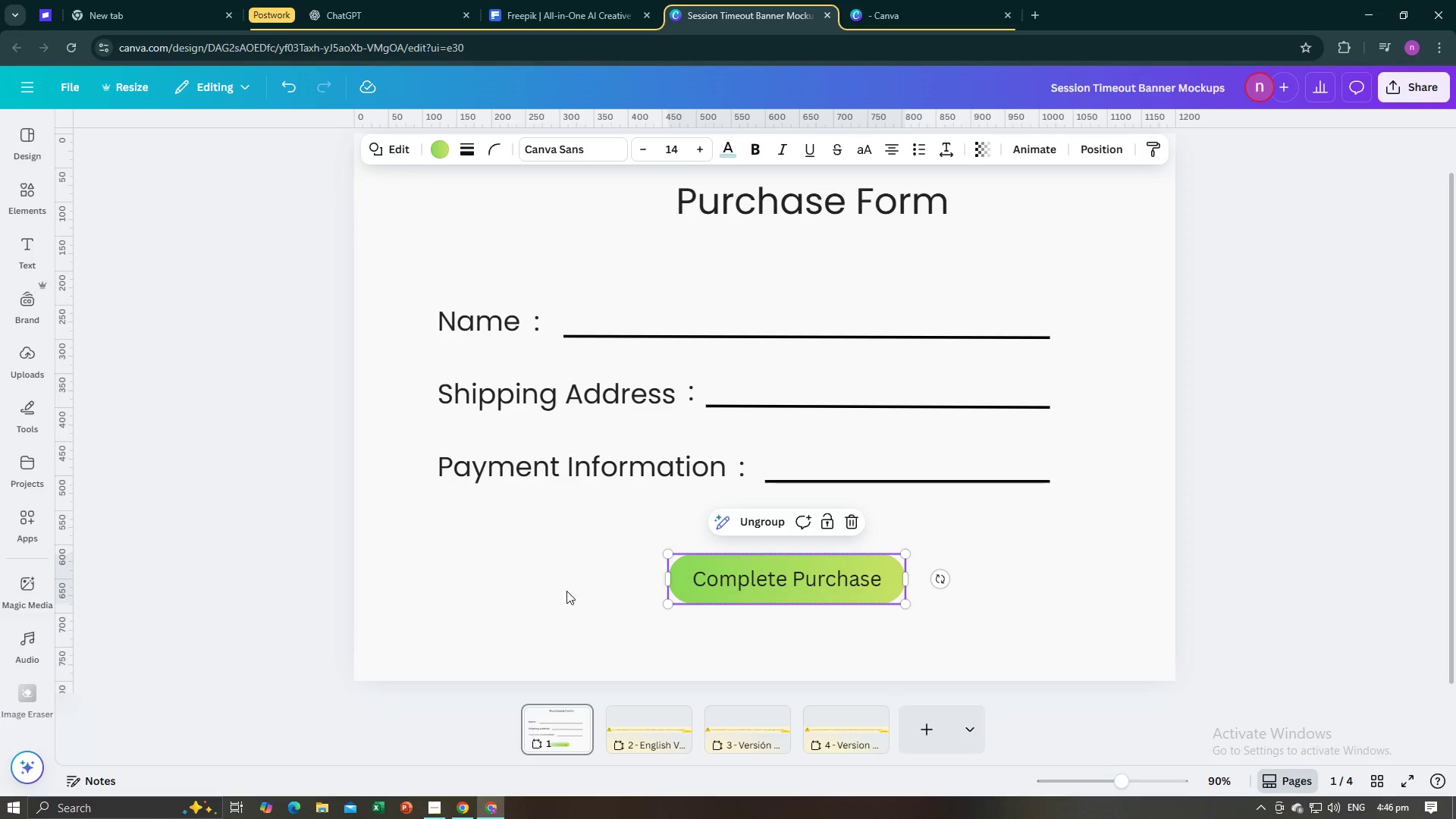 
left_click_drag(start_coordinate=[203, 563], to_coordinate=[213, 563])
 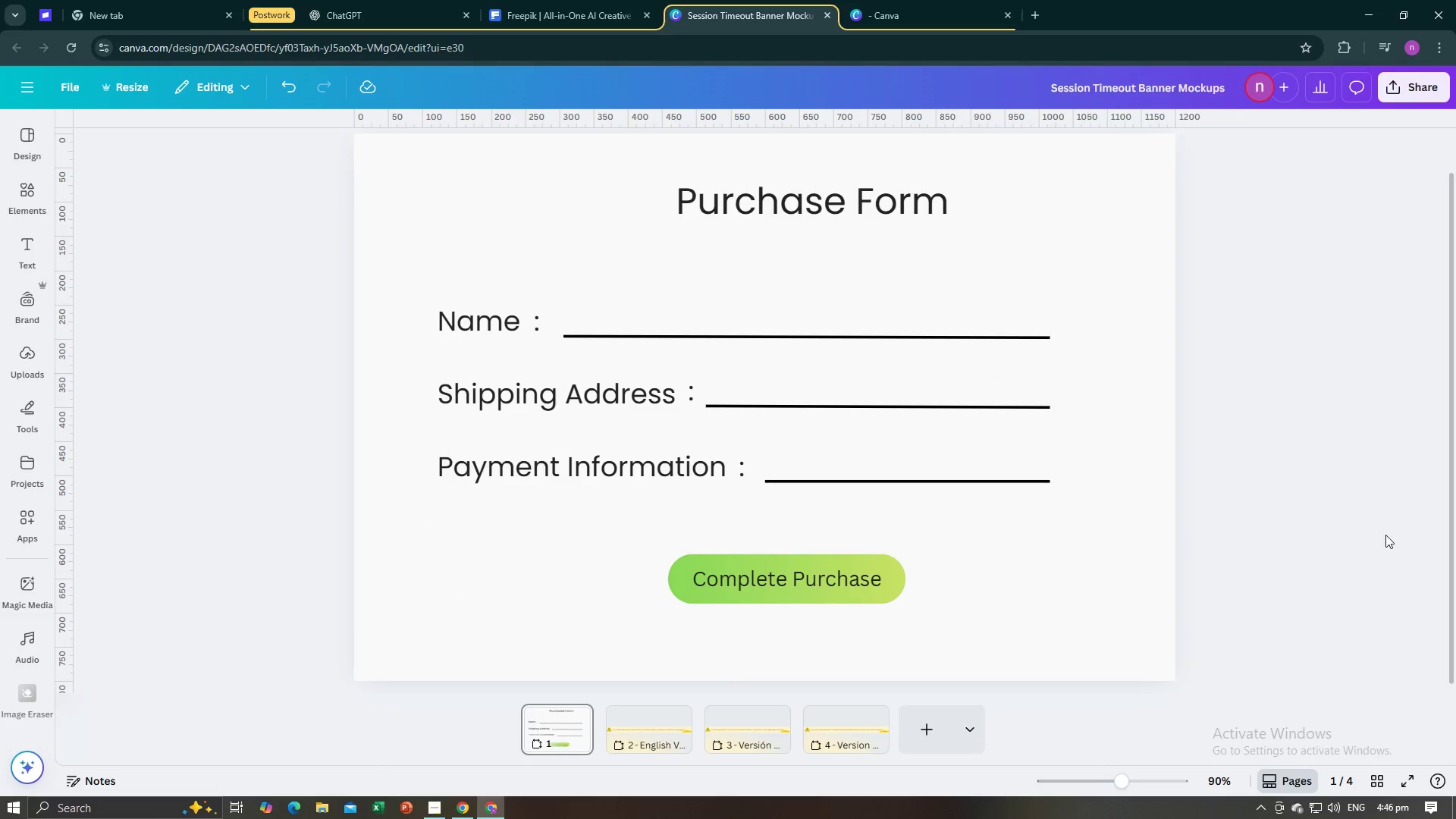 
scroll: coordinate [1392, 532], scroll_direction: up, amount: 5.0
 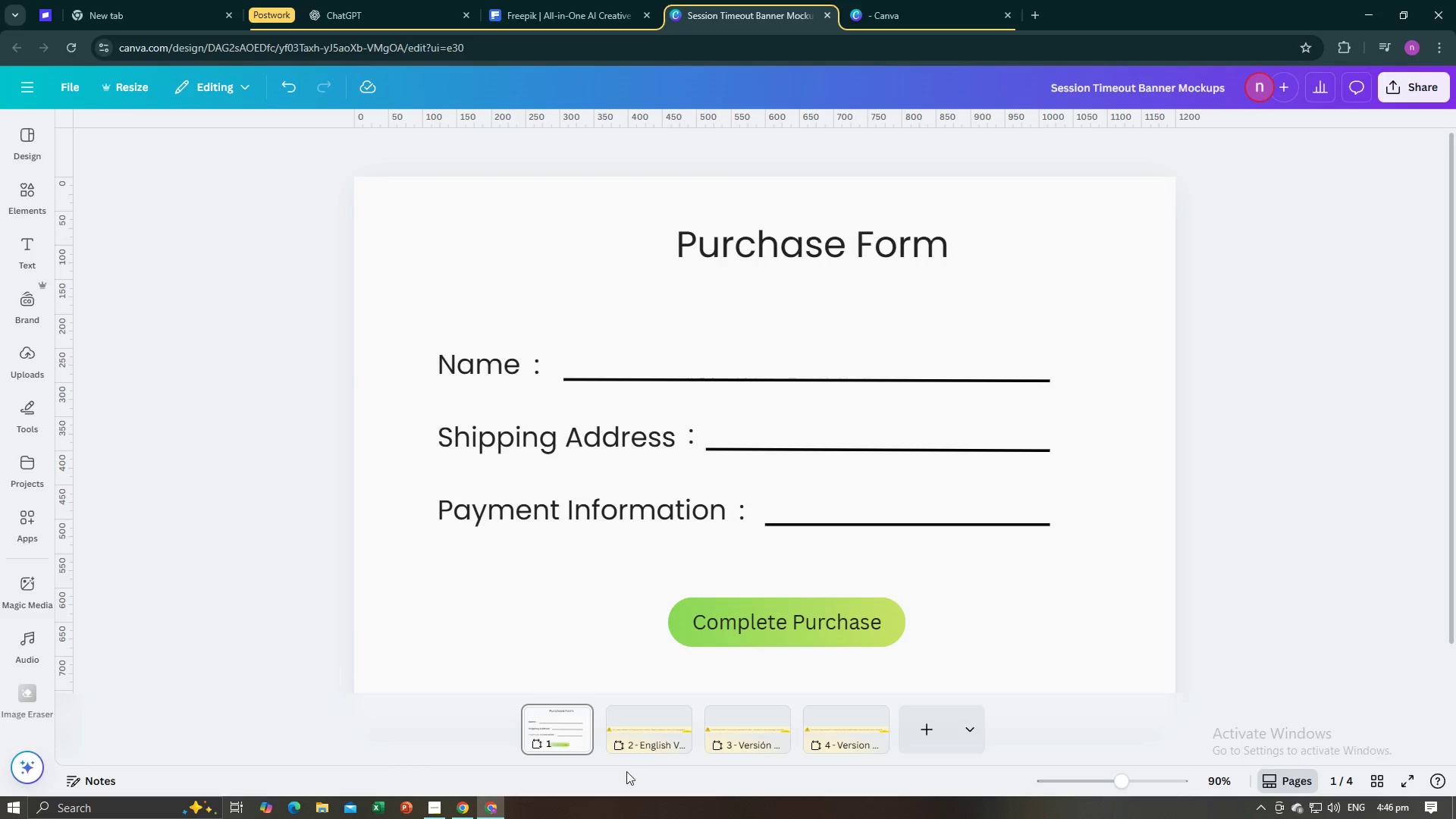 
left_click([645, 722])
 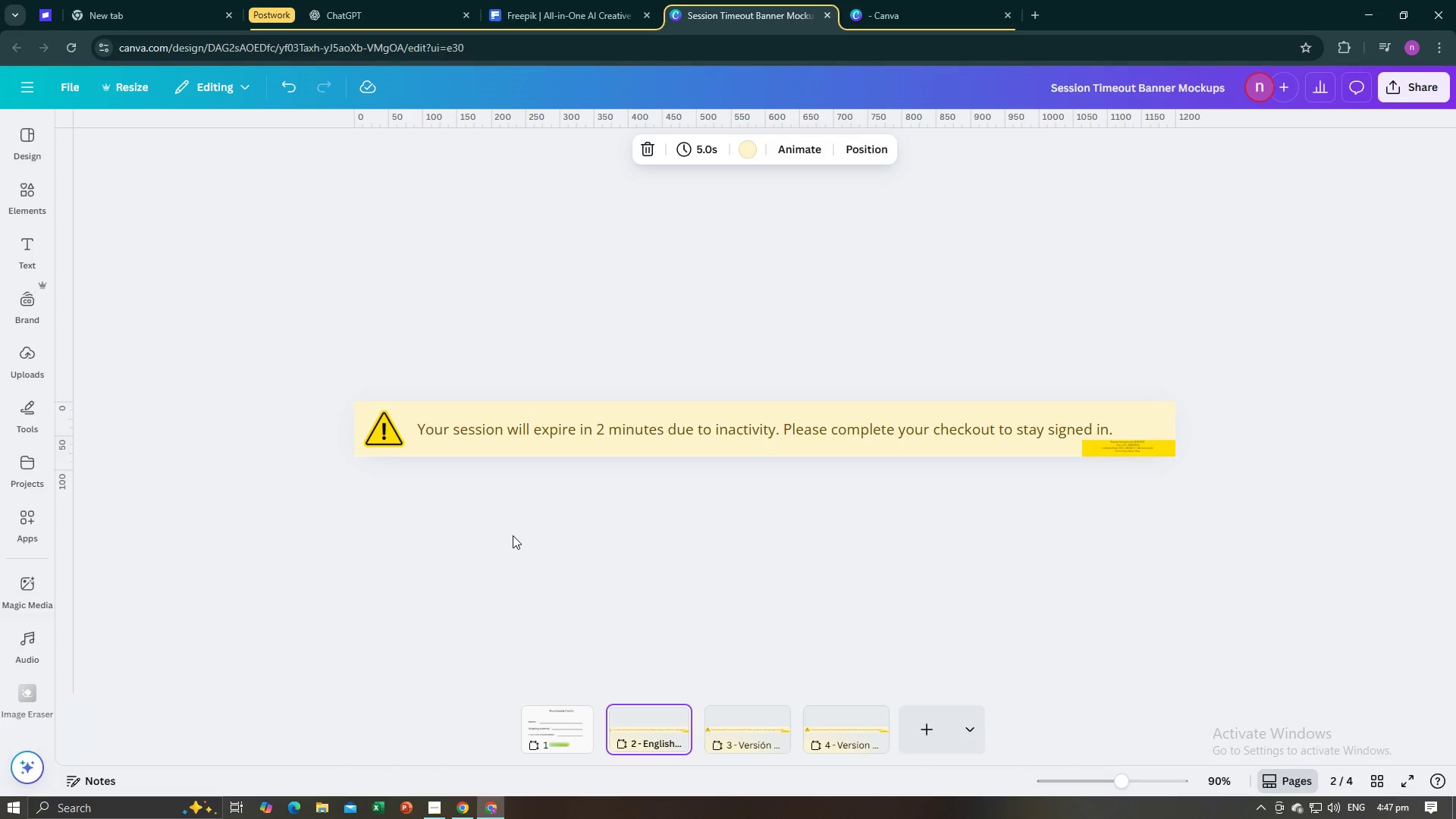 
wait(9.86)
 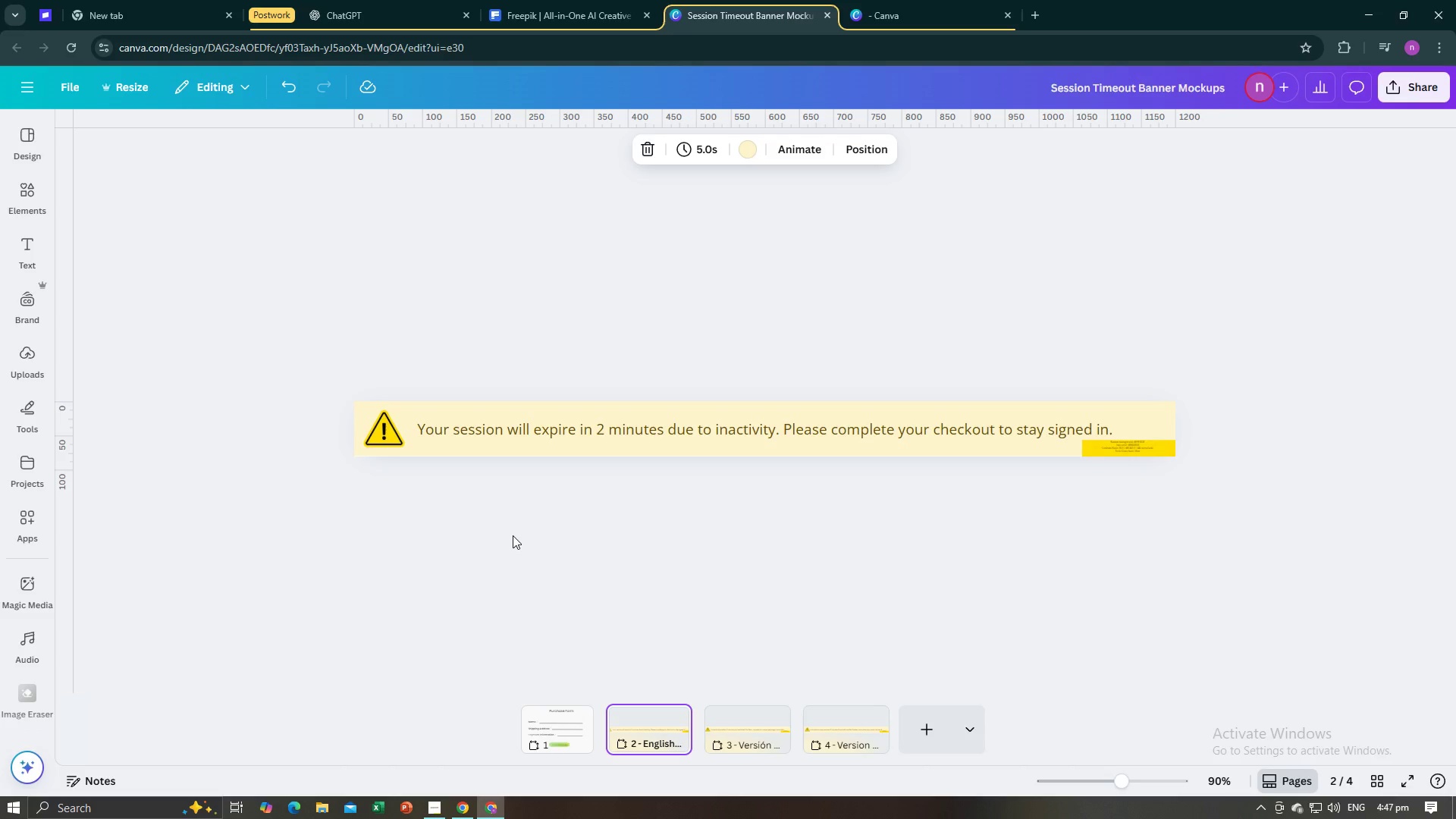 
key(ArrowRight)
 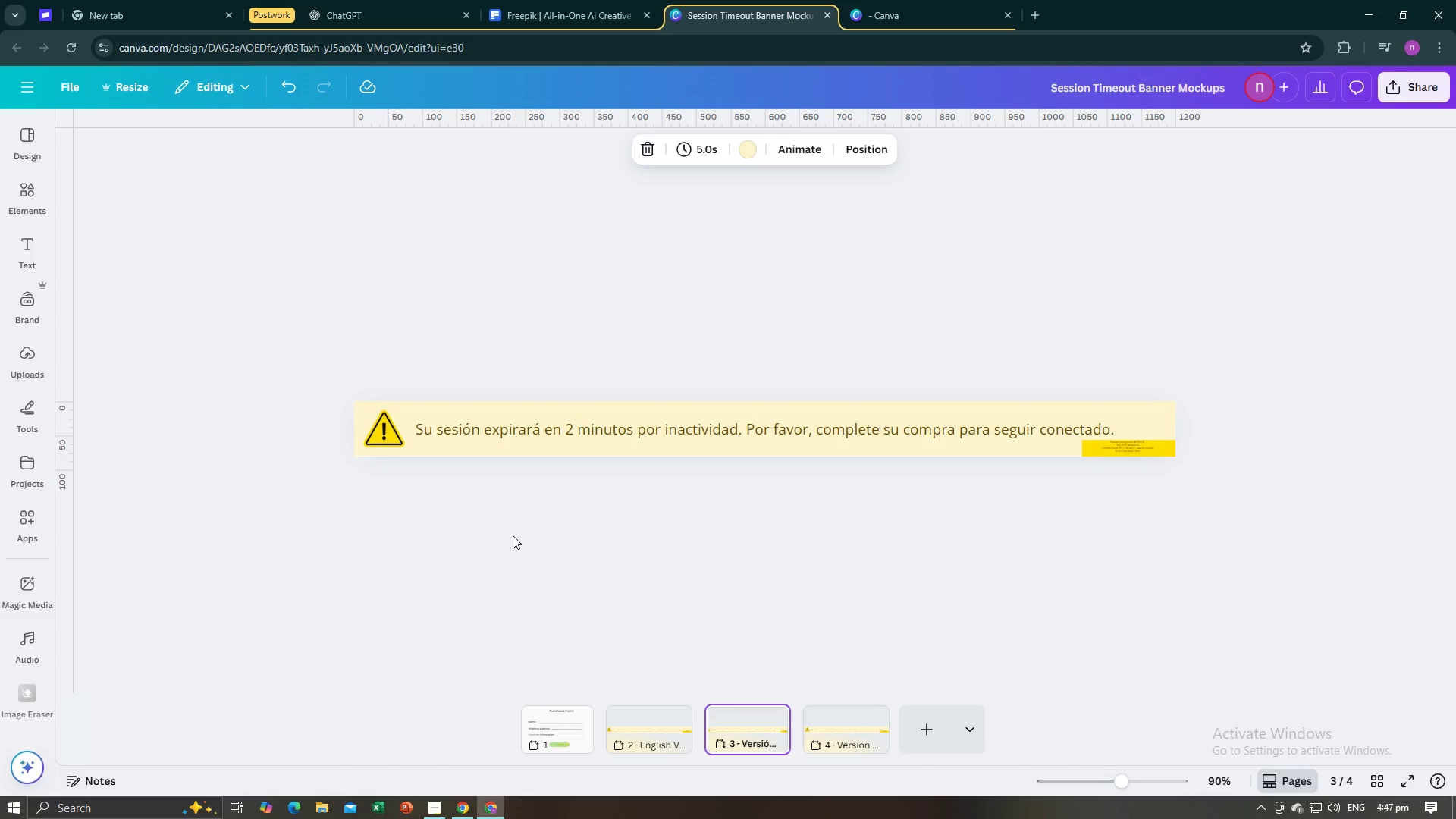 
wait(13.68)
 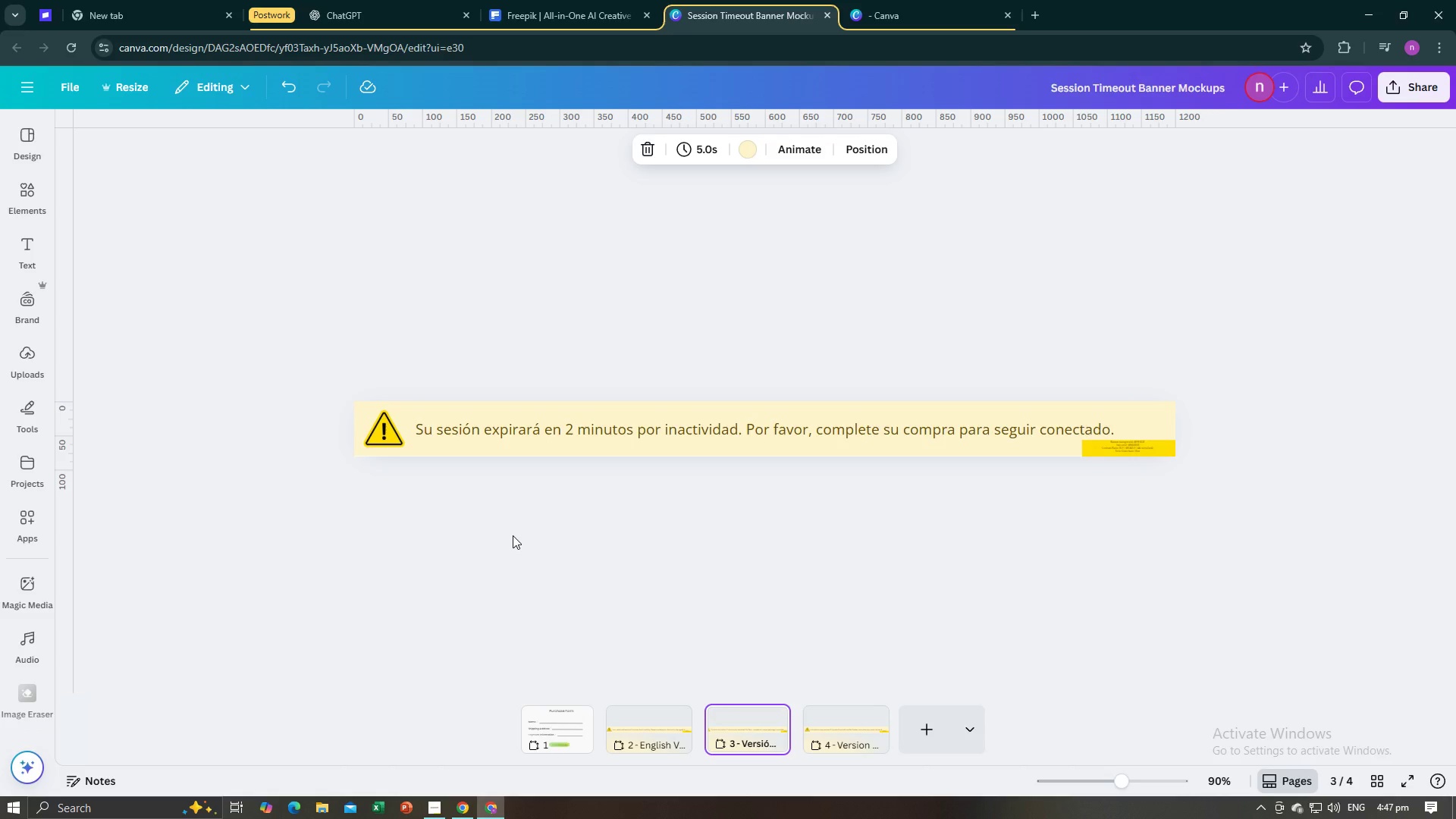 
key(ArrowRight)
 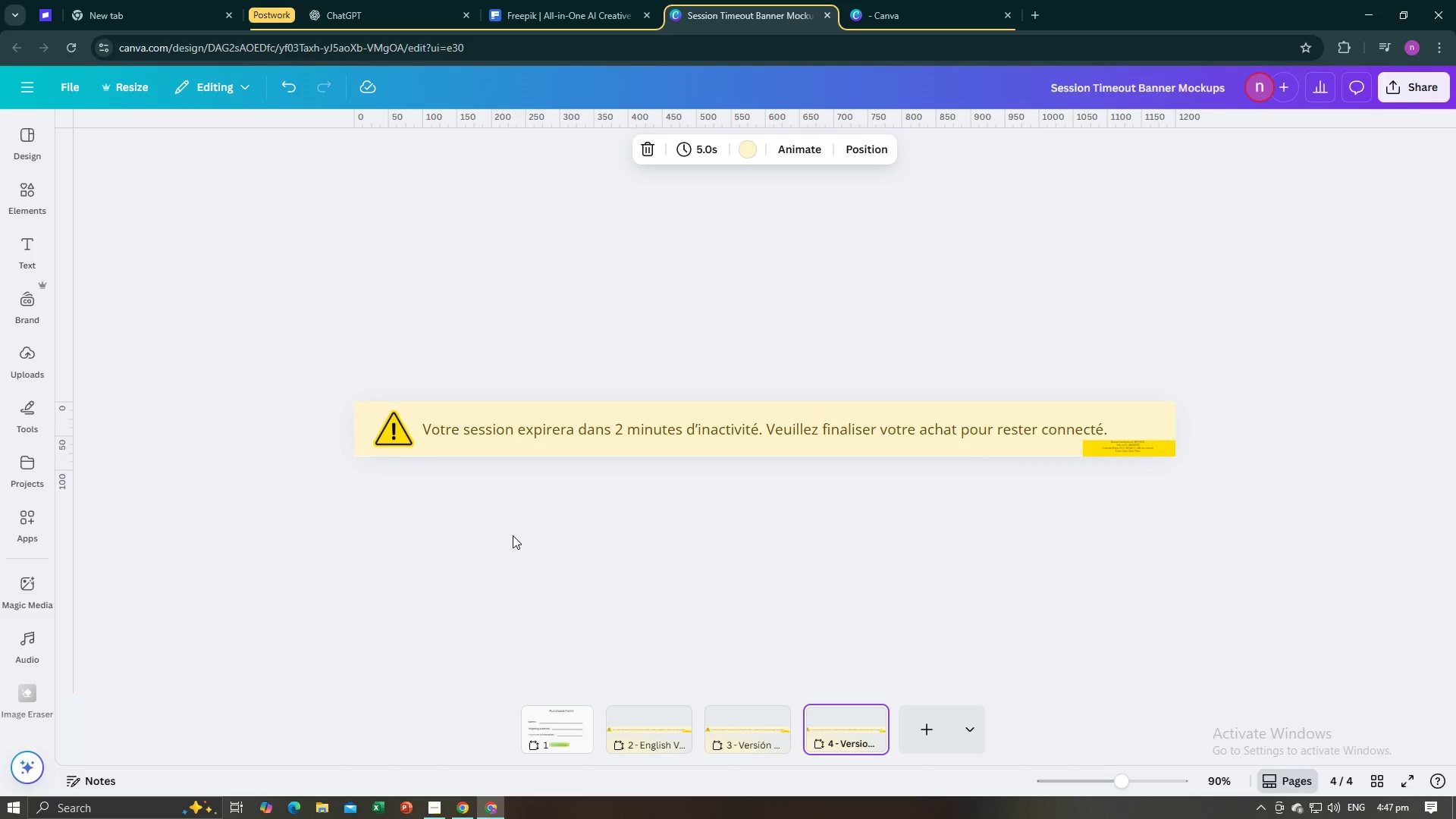 
wait(15.21)
 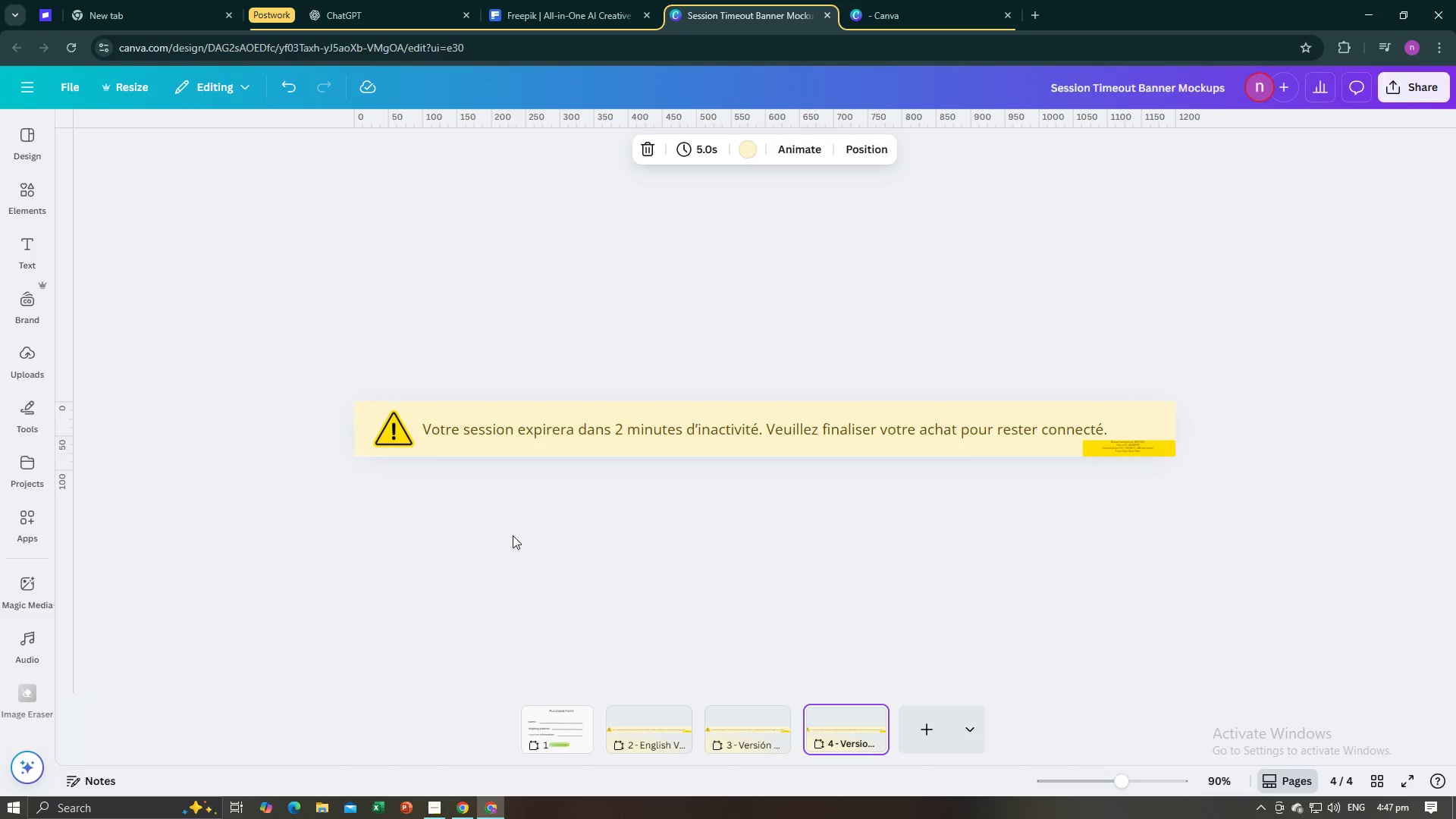 
key(Alt+AltLeft)
 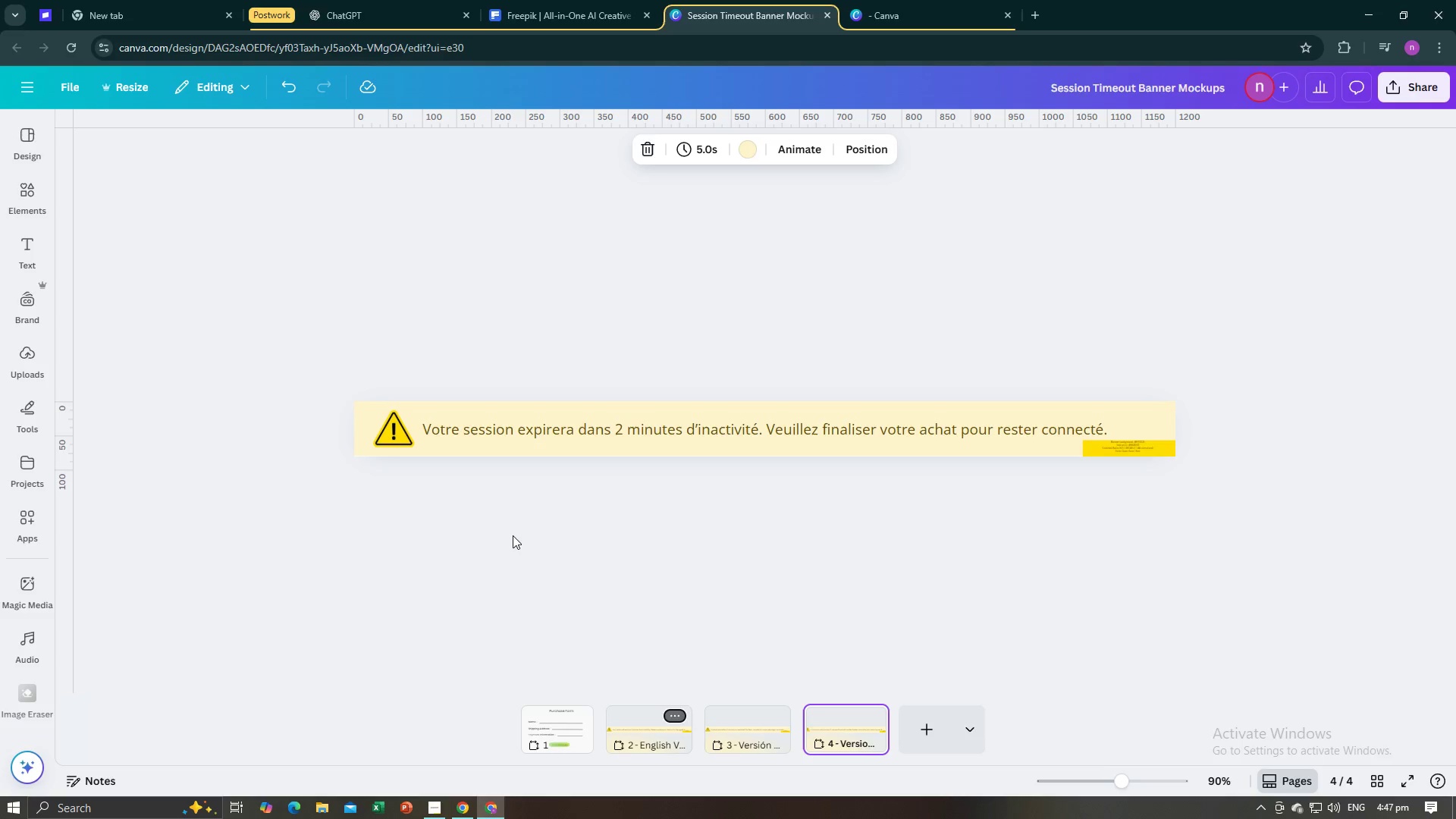 
key(Backquote)
 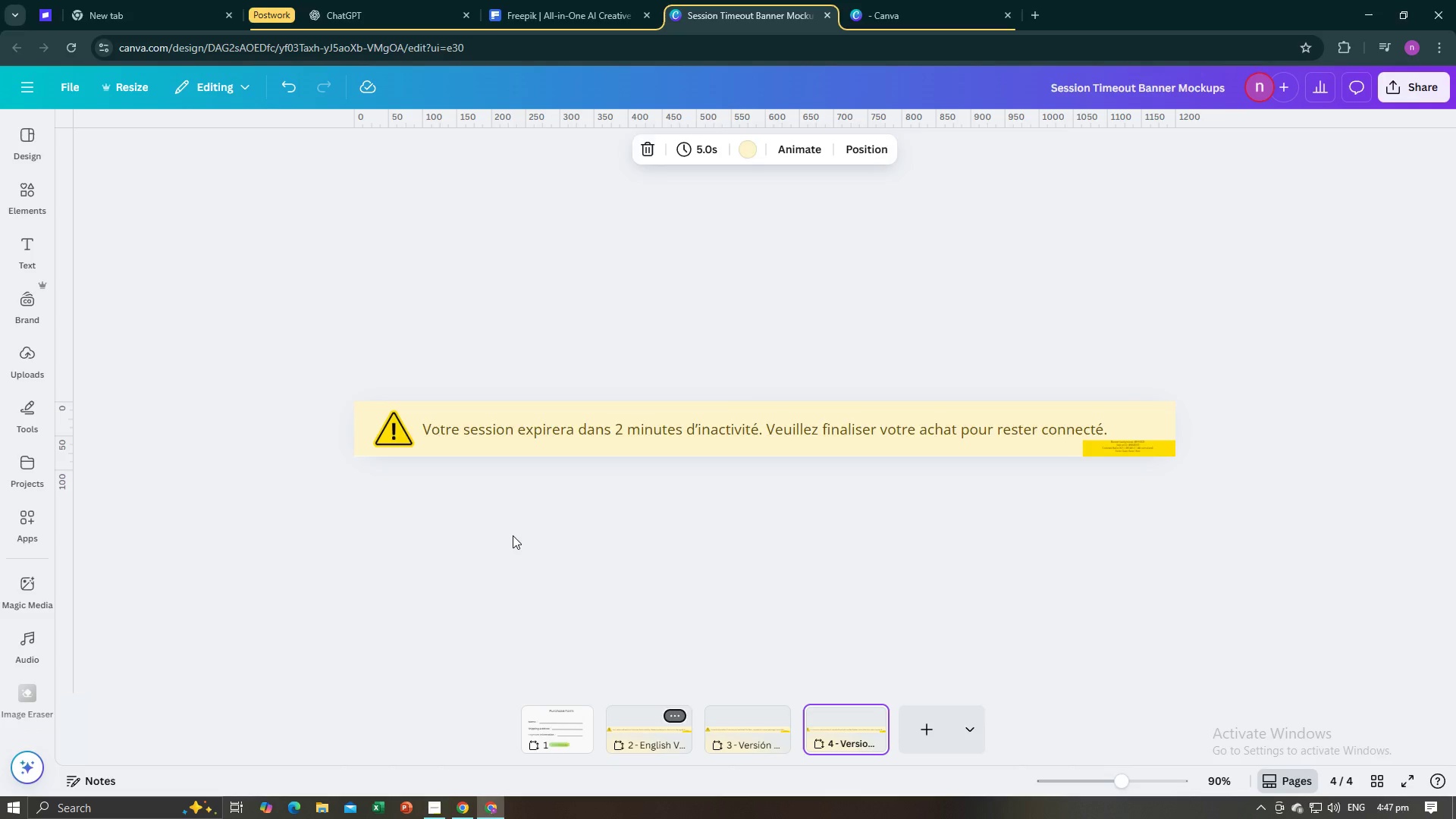 
key(Tab)
 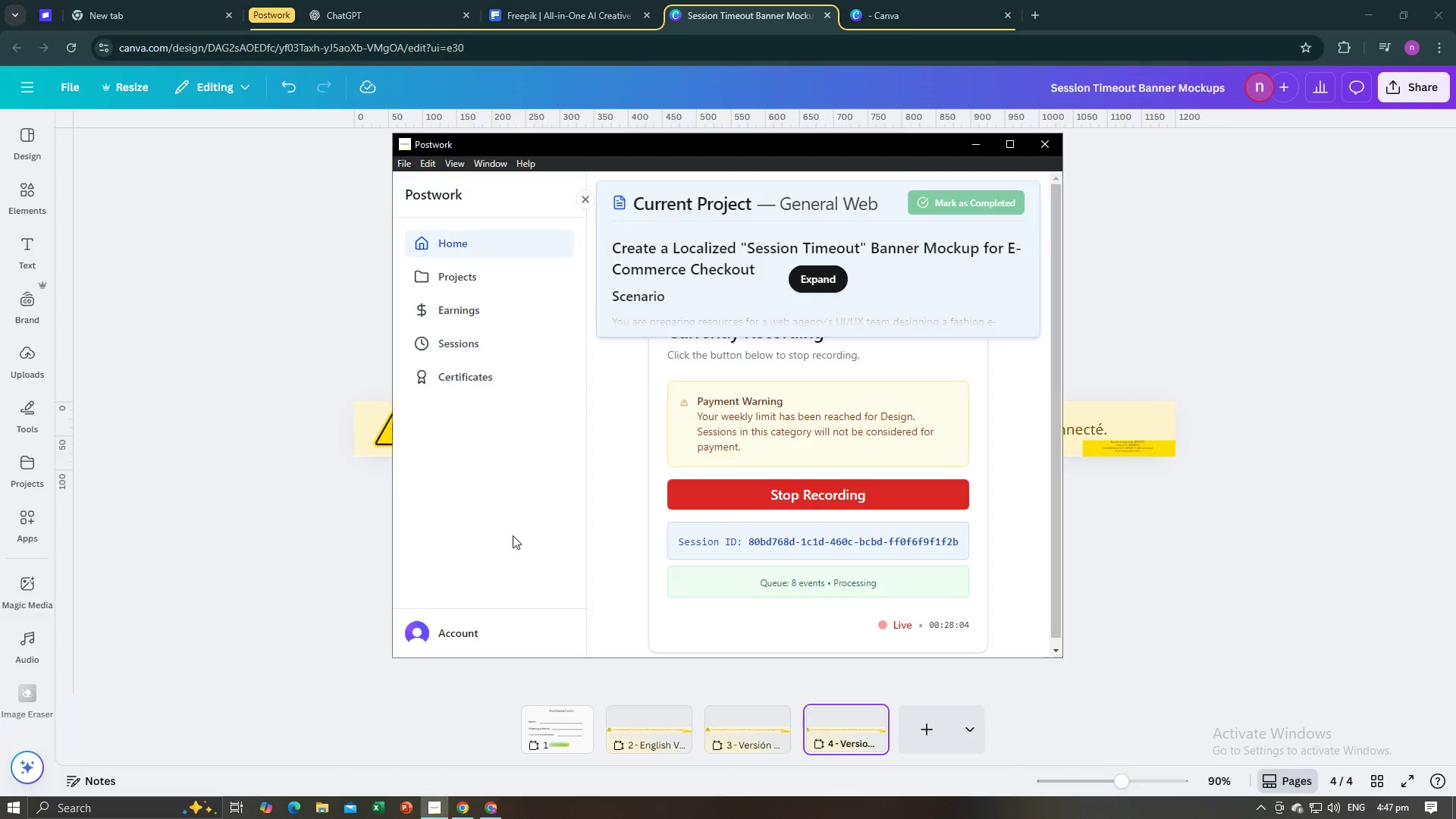 
key(Alt+AltLeft)
 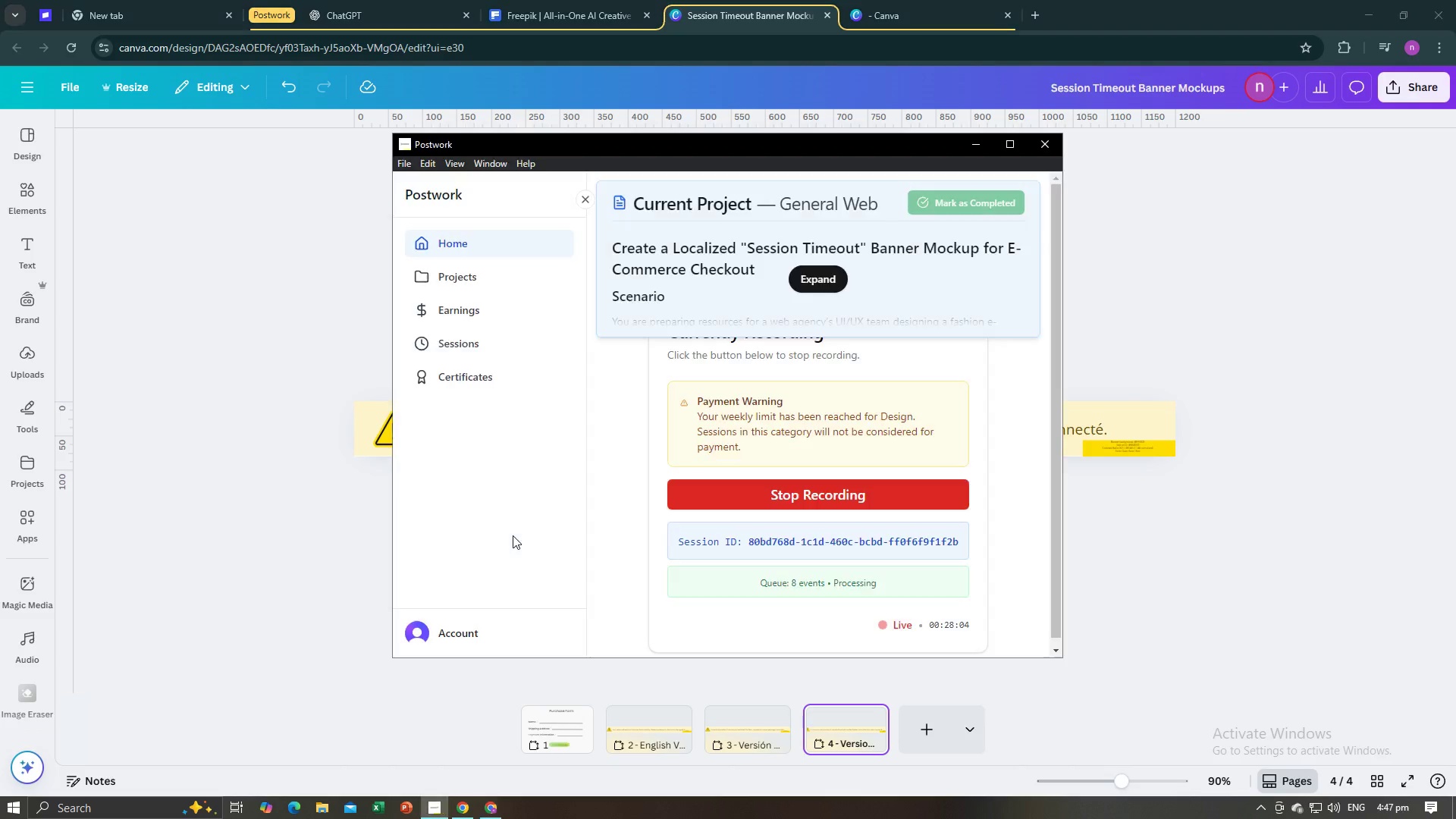 
key(Alt+Tab)